 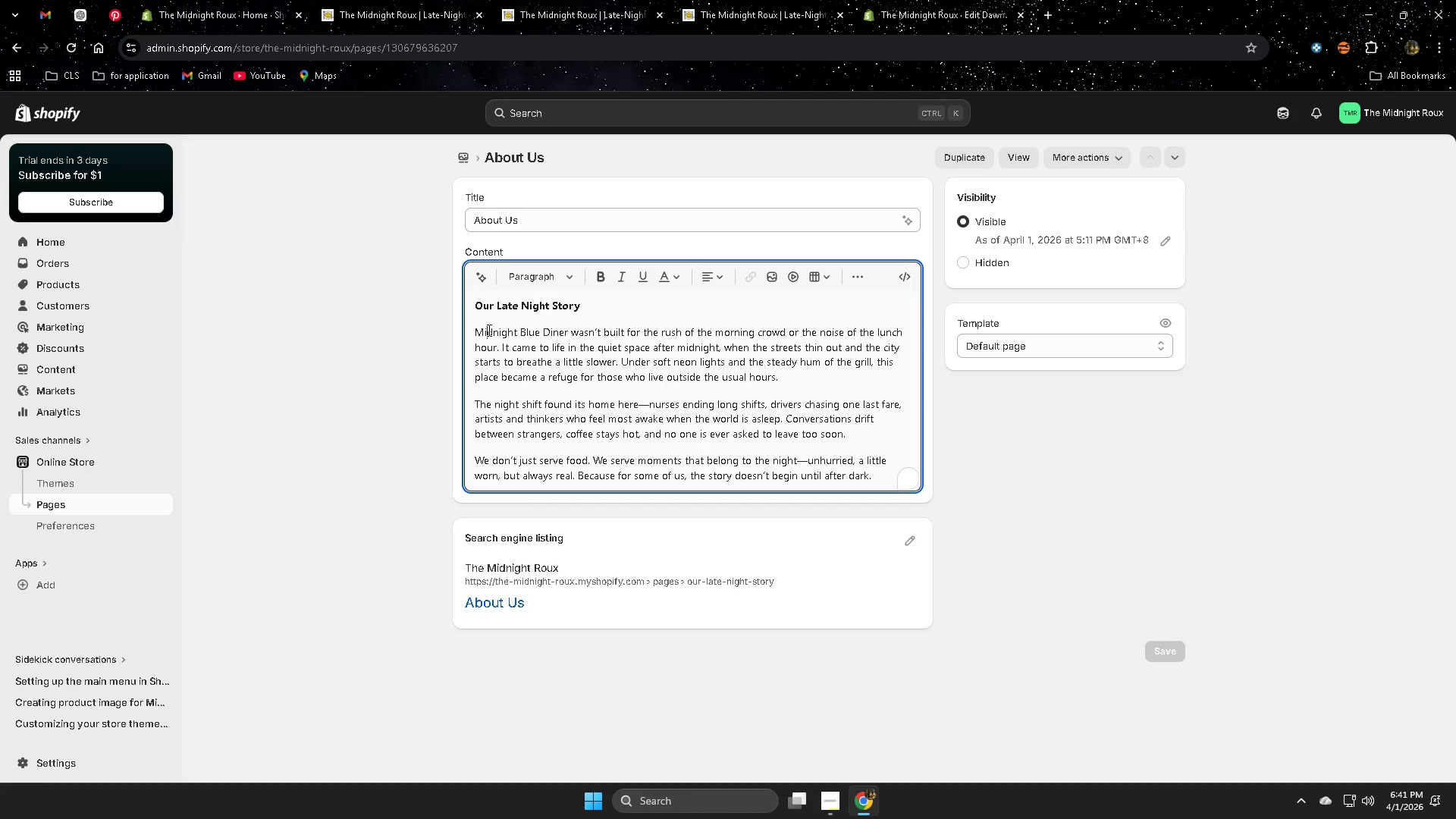 
left_click_drag(start_coordinate=[488, 330], to_coordinate=[548, 328])
 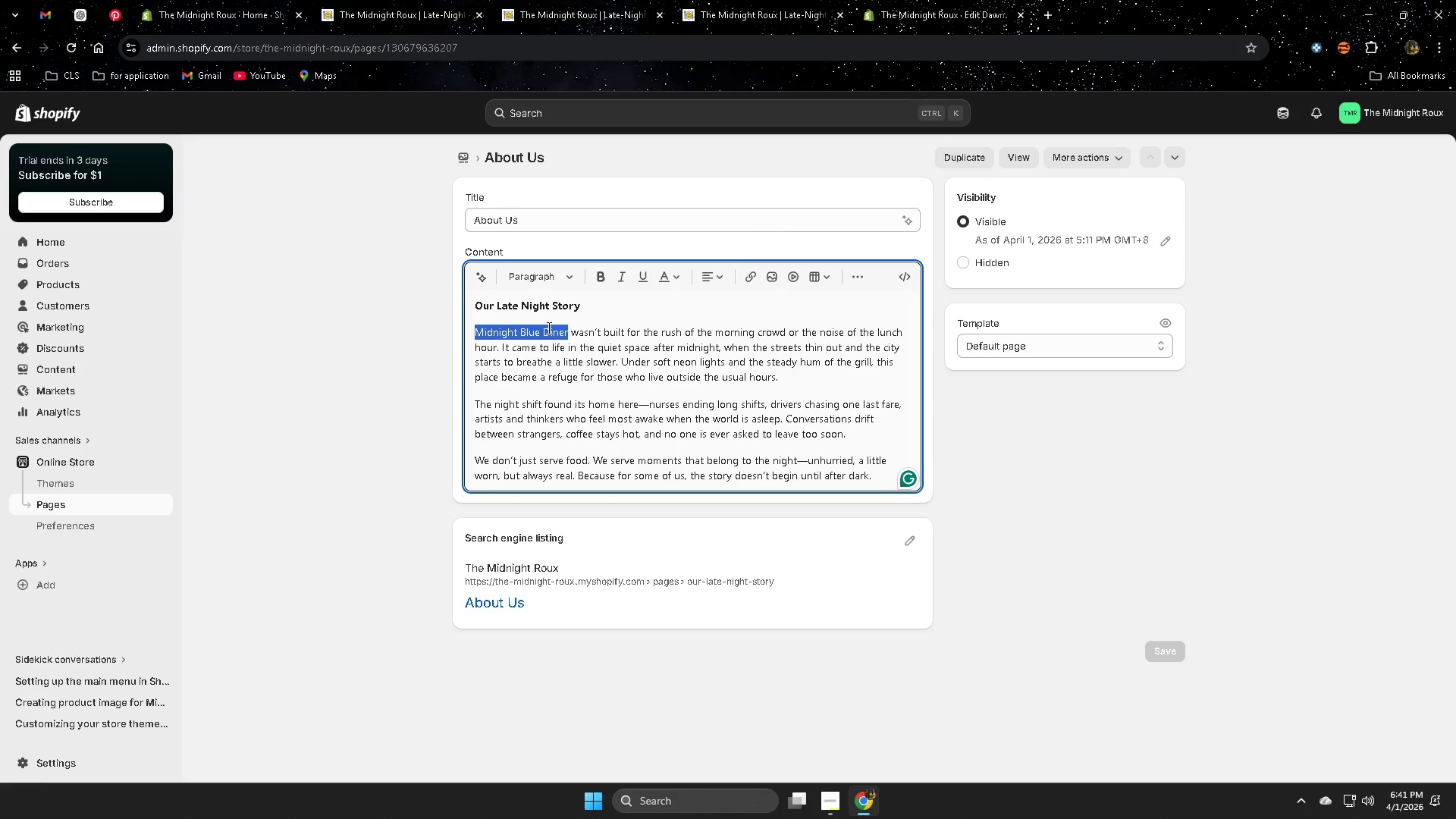 
key(Control+V)
 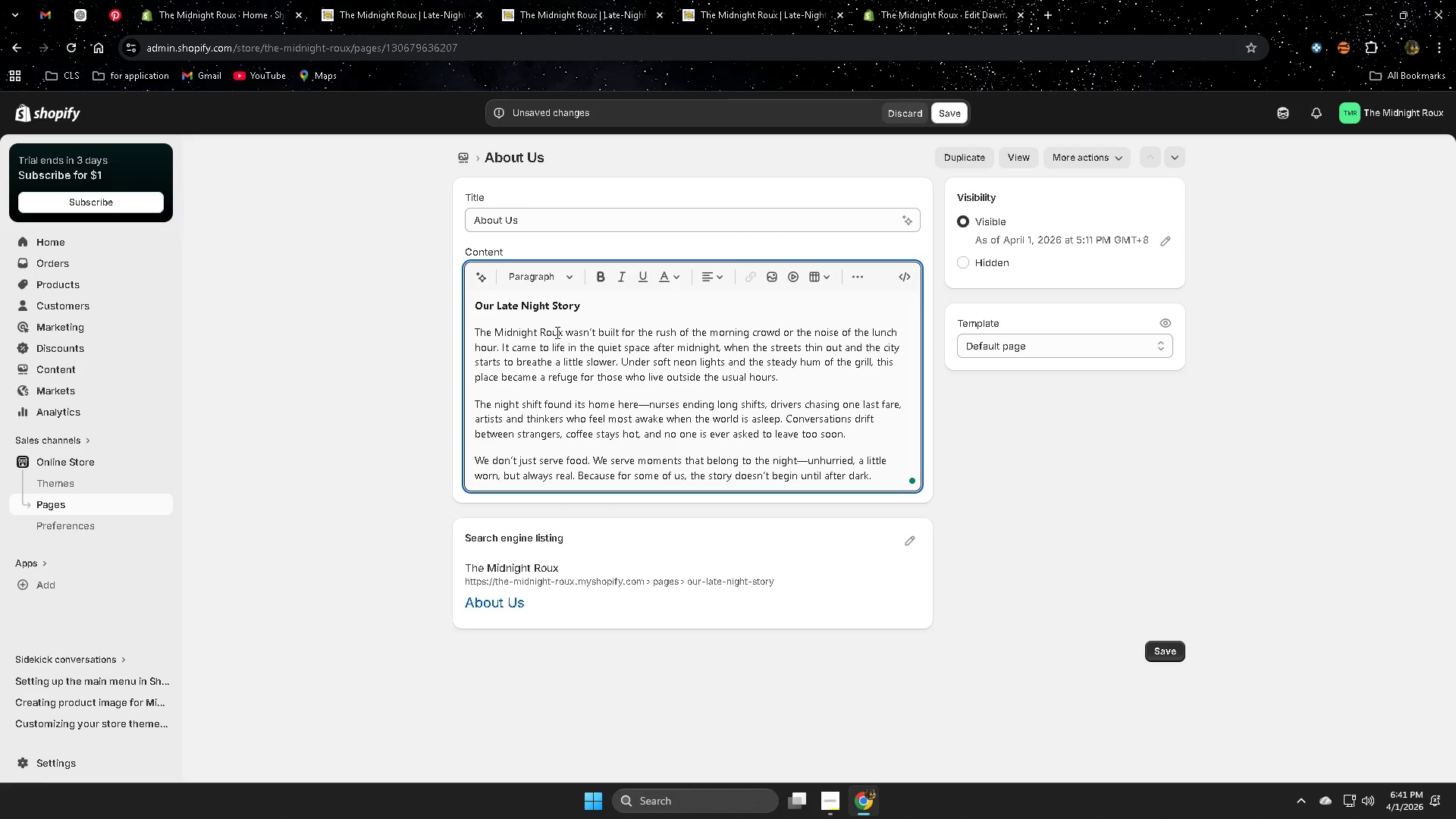 
left_click([555, 332])
 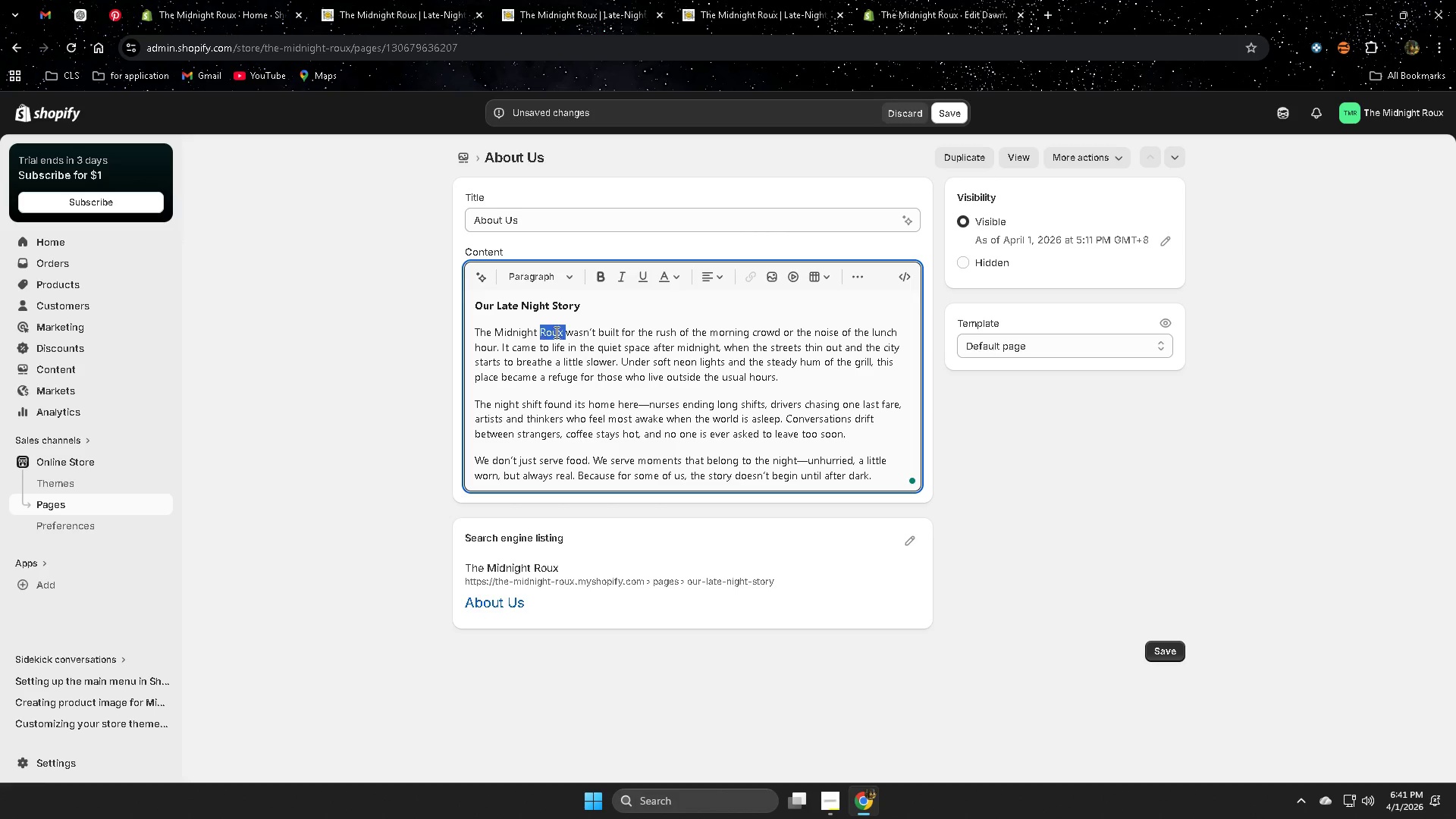 
left_click_drag(start_coordinate=[555, 332], to_coordinate=[486, 326])
 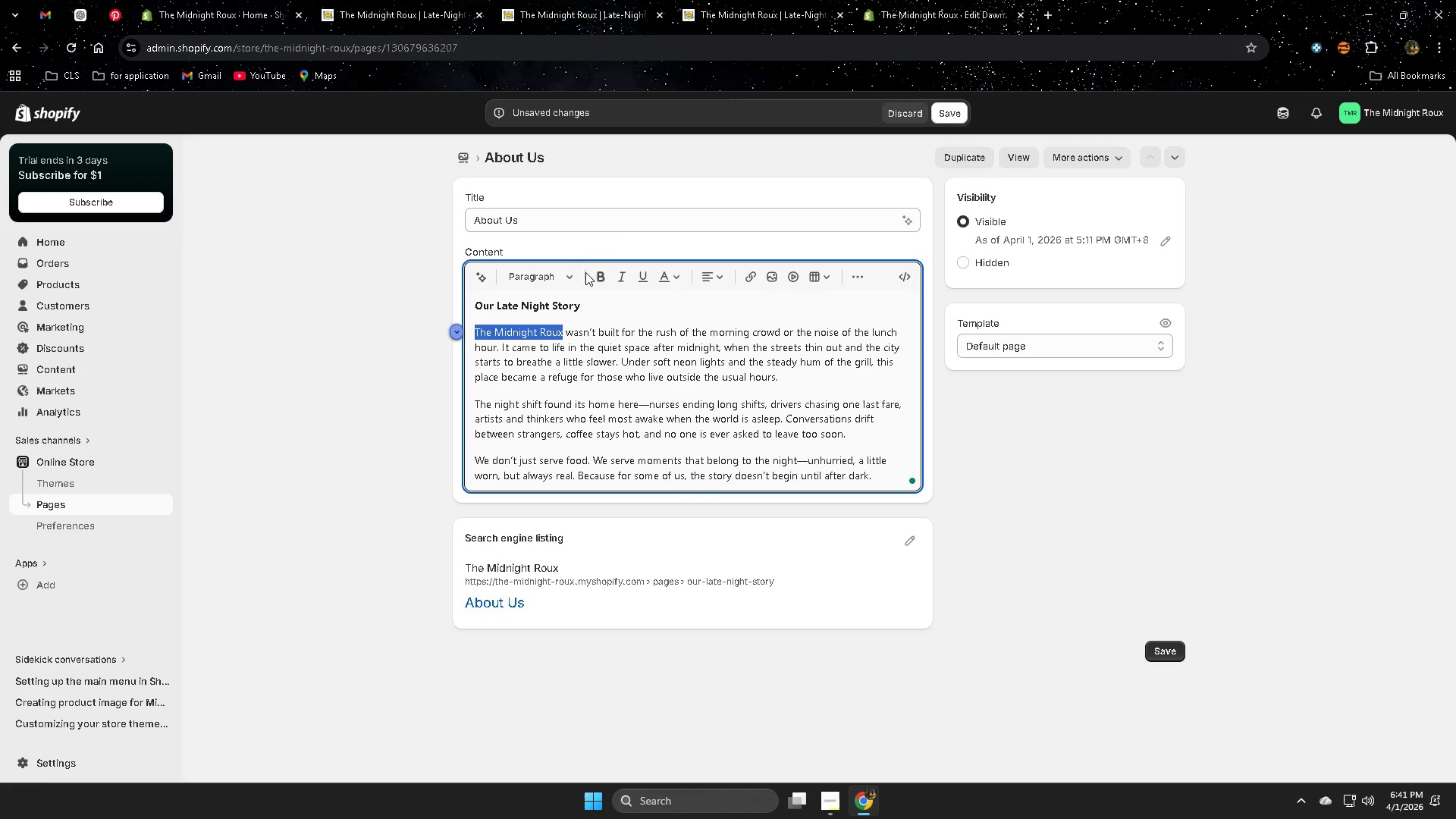 
left_click([595, 271])
 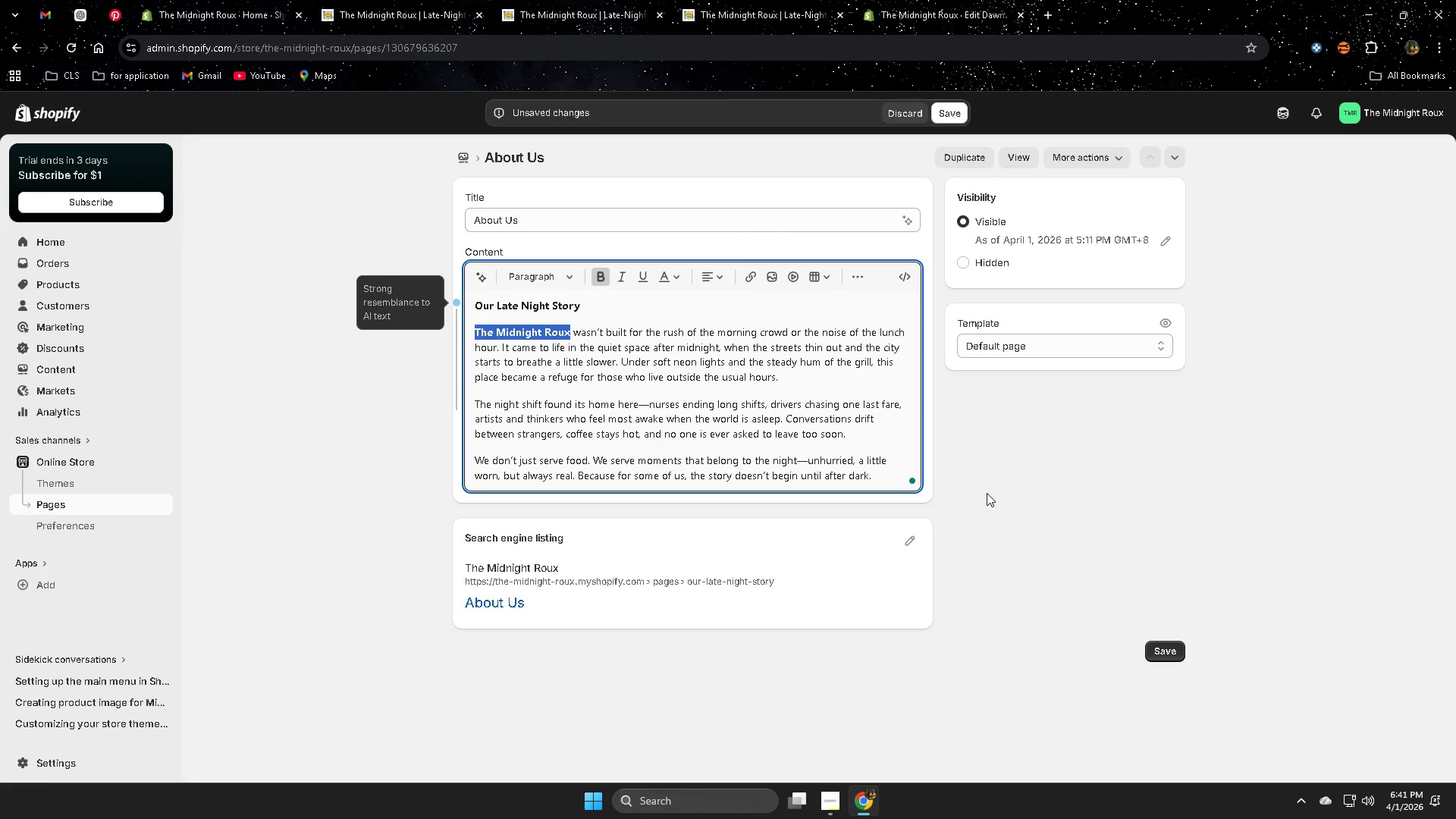 
left_click([1023, 476])
 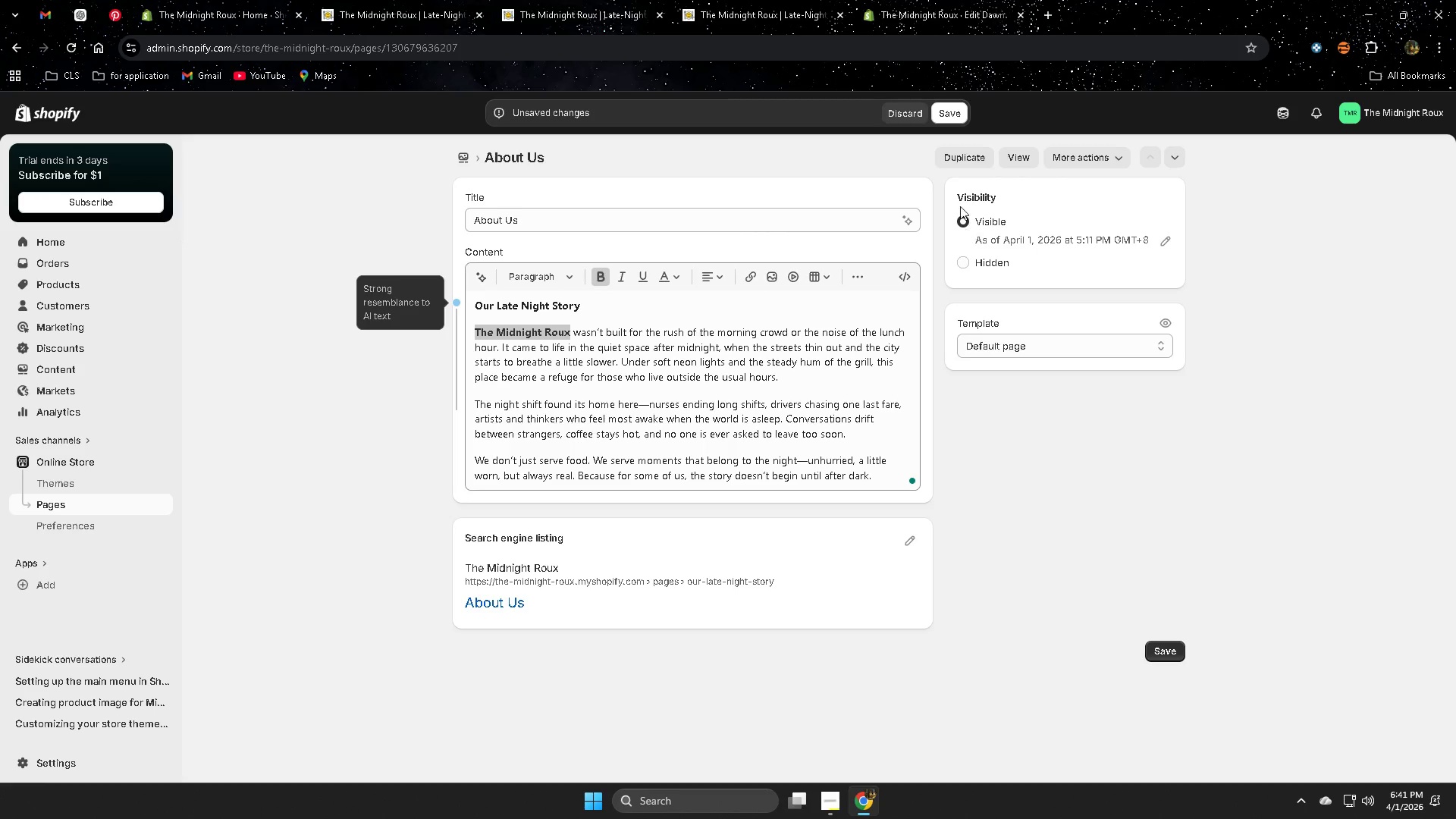 
left_click([944, 116])
 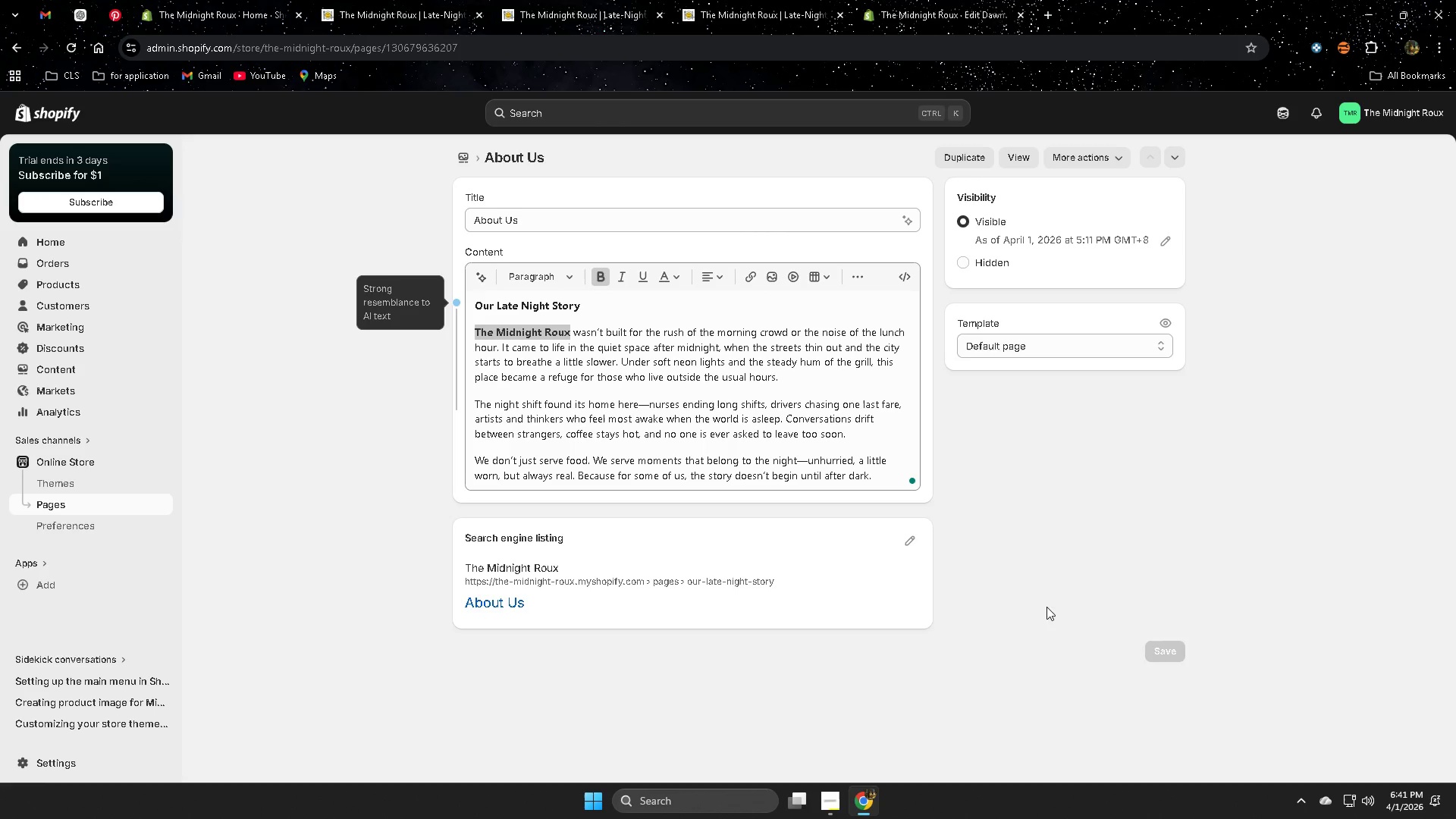 
left_click([1031, 572])
 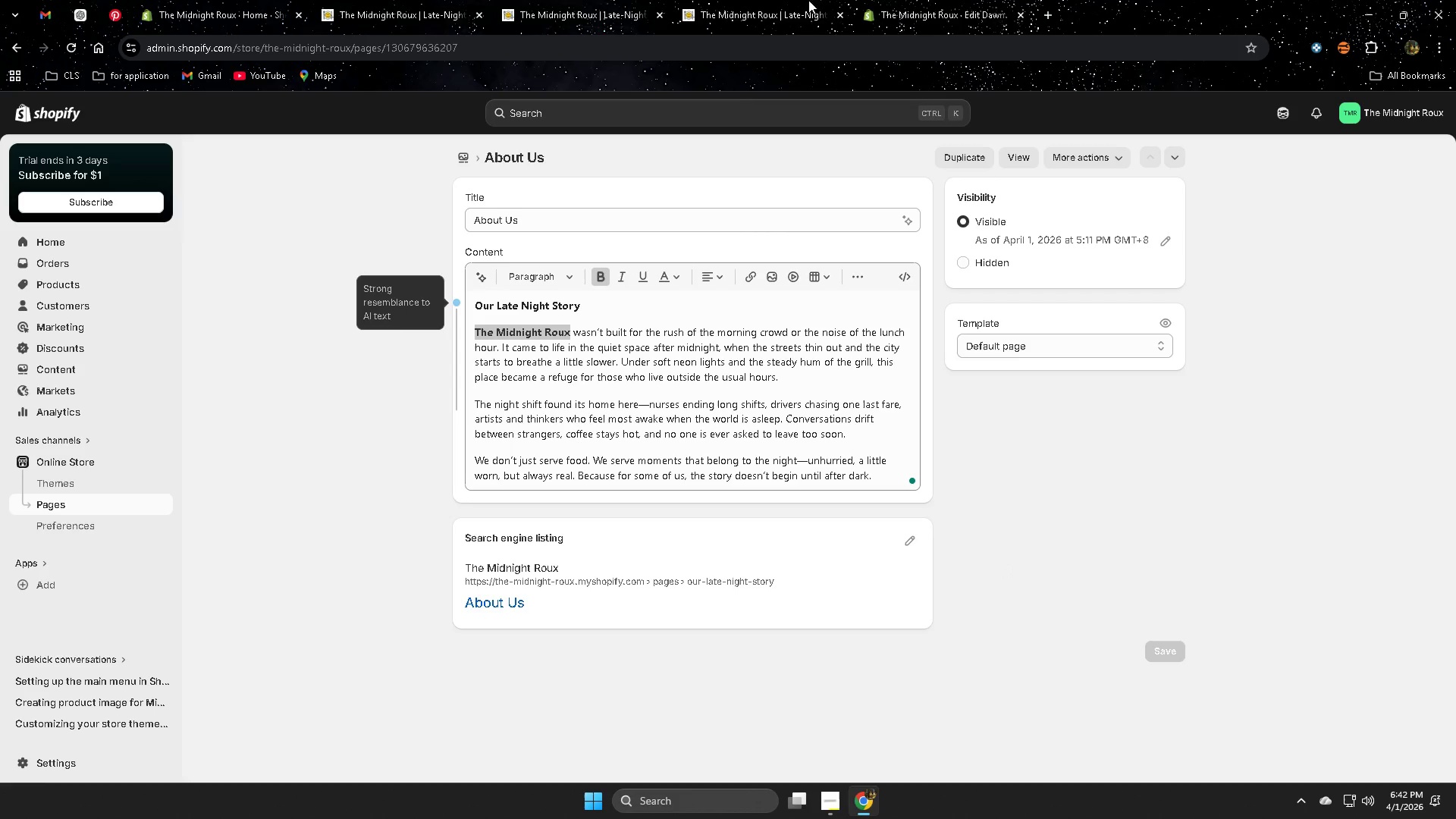 
left_click([407, 4])
 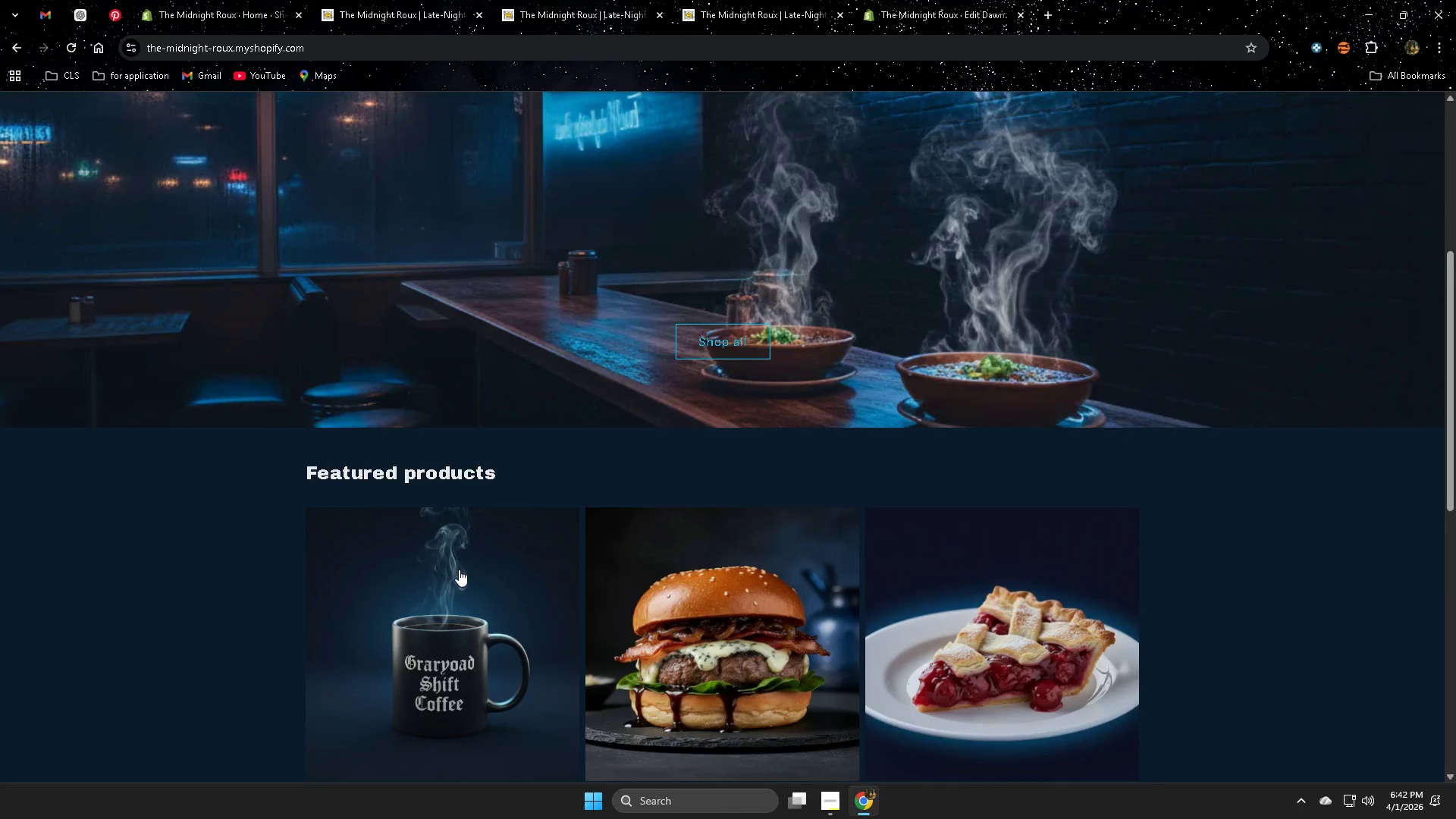 
scroll: coordinate [145, 485], scroll_direction: down, amount: 8.0
 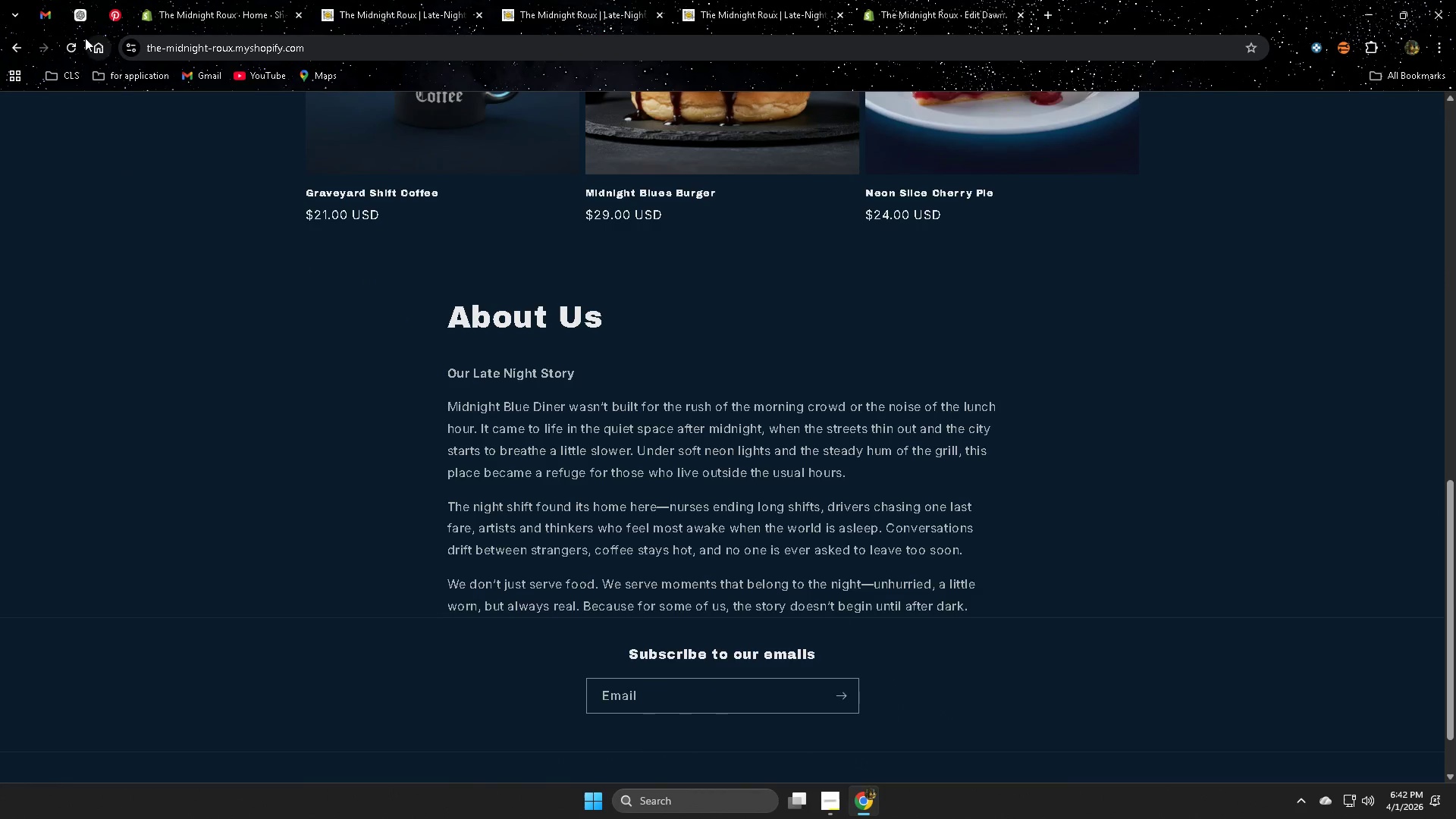 
left_click([77, 46])
 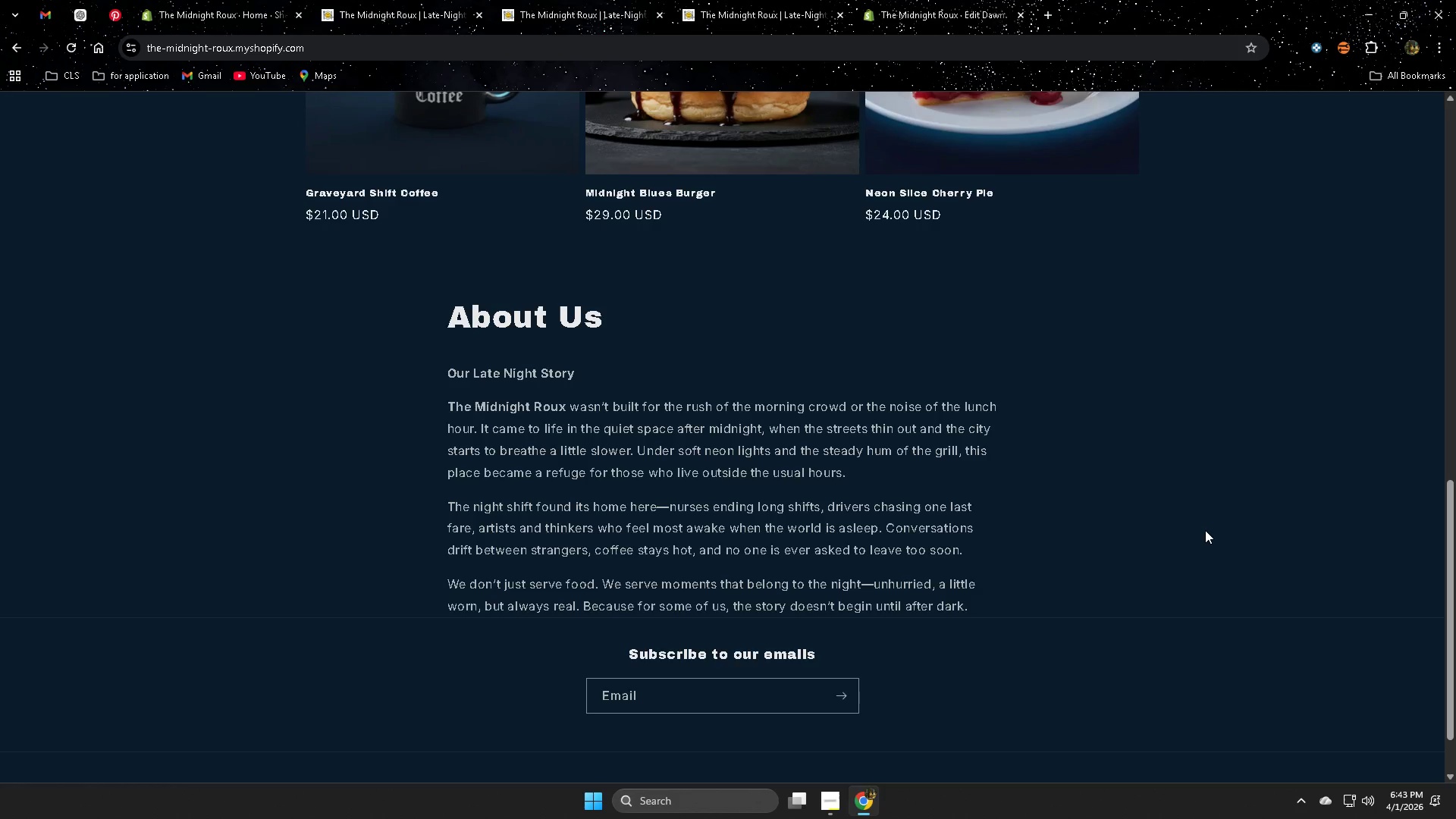 
wait(76.81)
 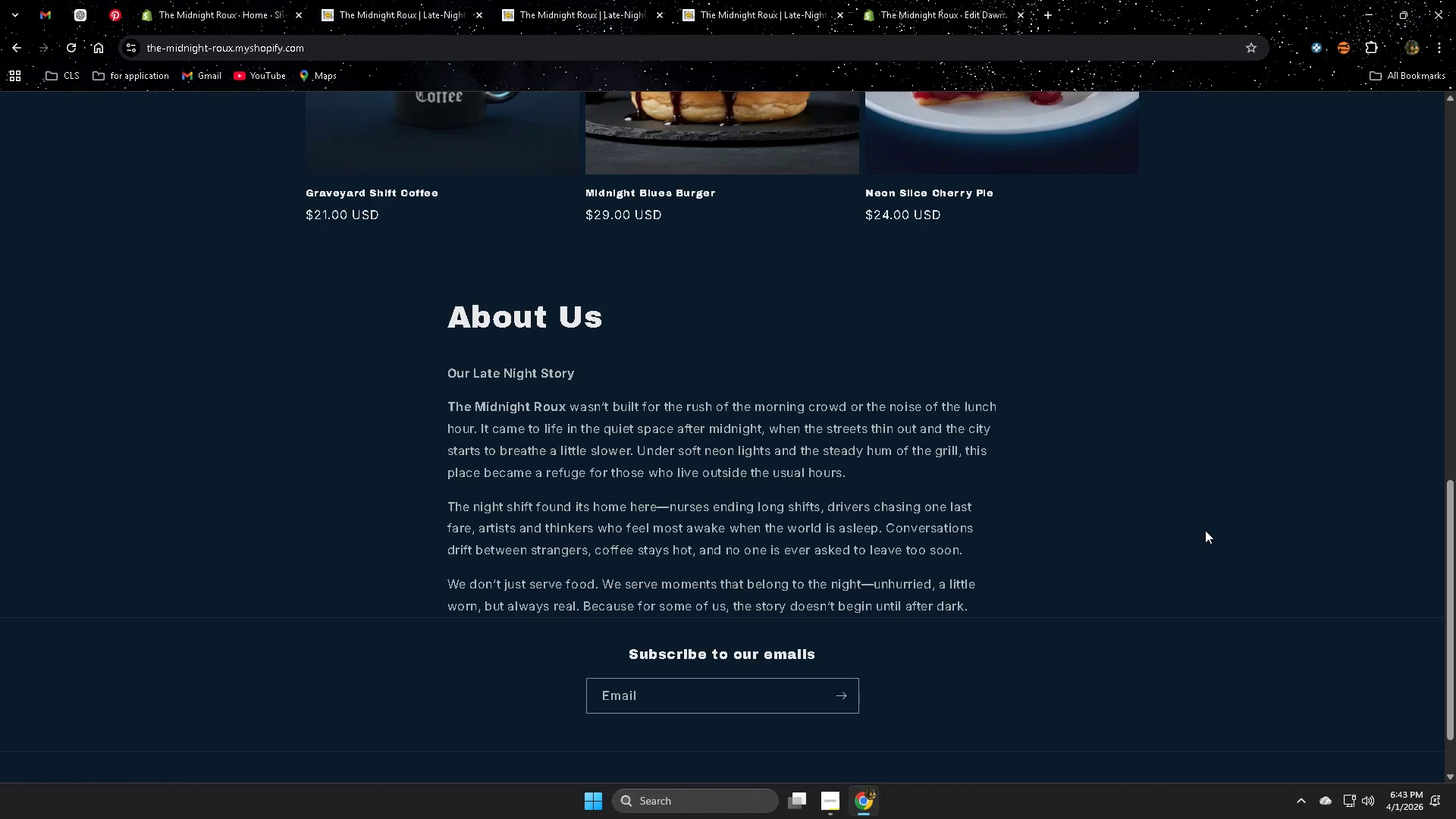 
scroll: coordinate [1179, 488], scroll_direction: down, amount: 1.0
 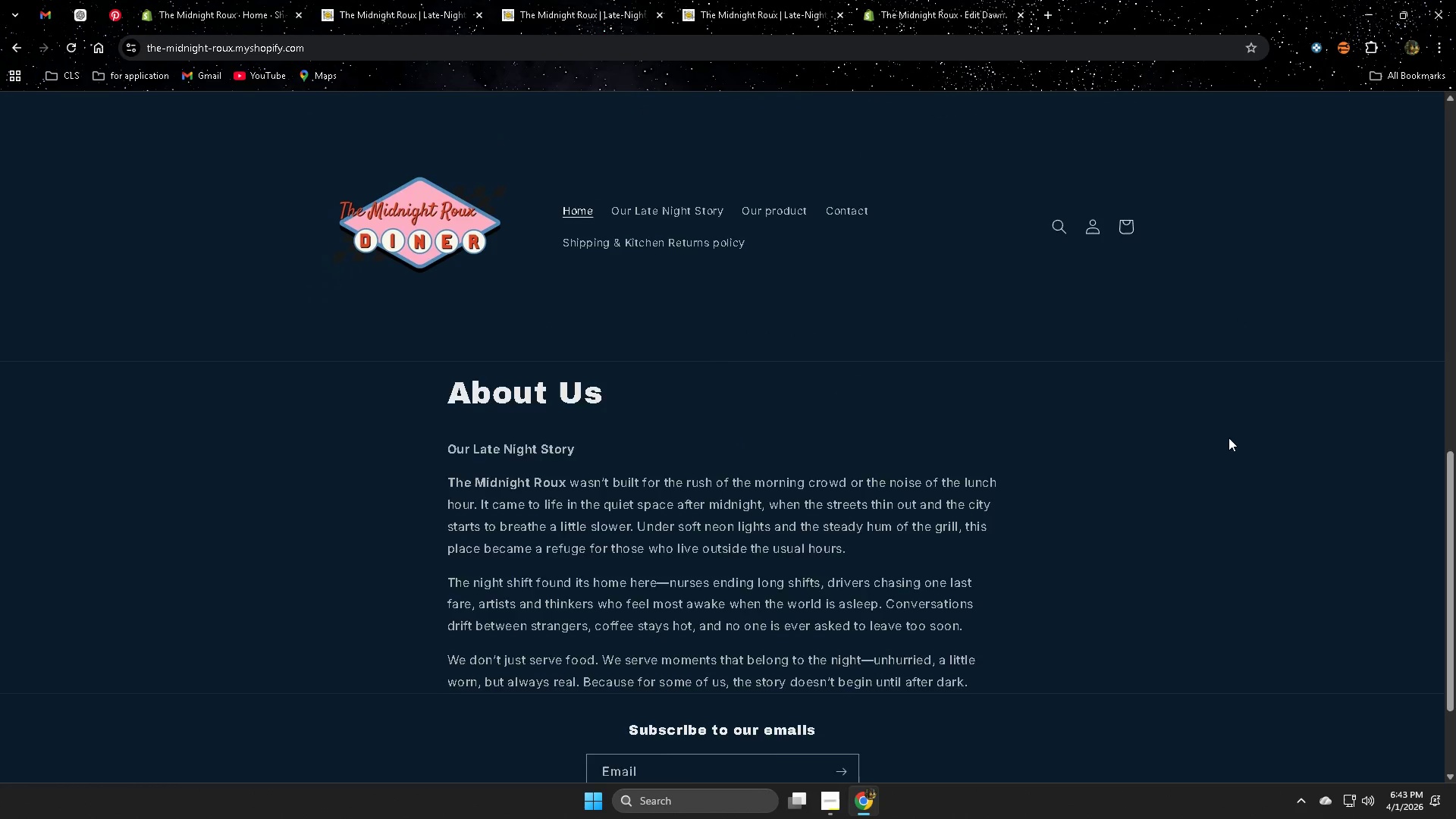 
scroll: coordinate [1203, 432], scroll_direction: up, amount: 7.0
 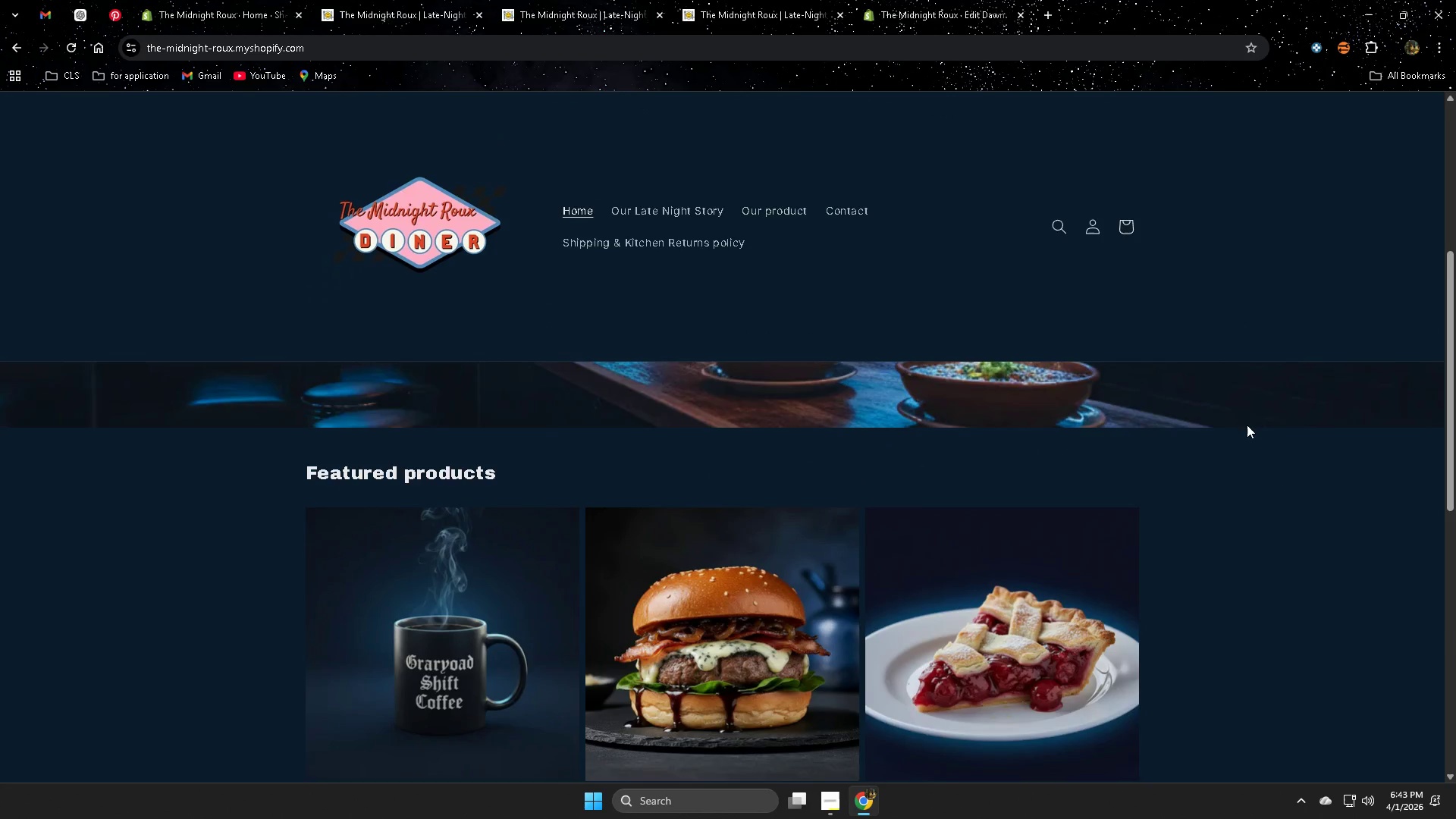 
scroll: coordinate [1251, 425], scroll_direction: down, amount: 2.0
 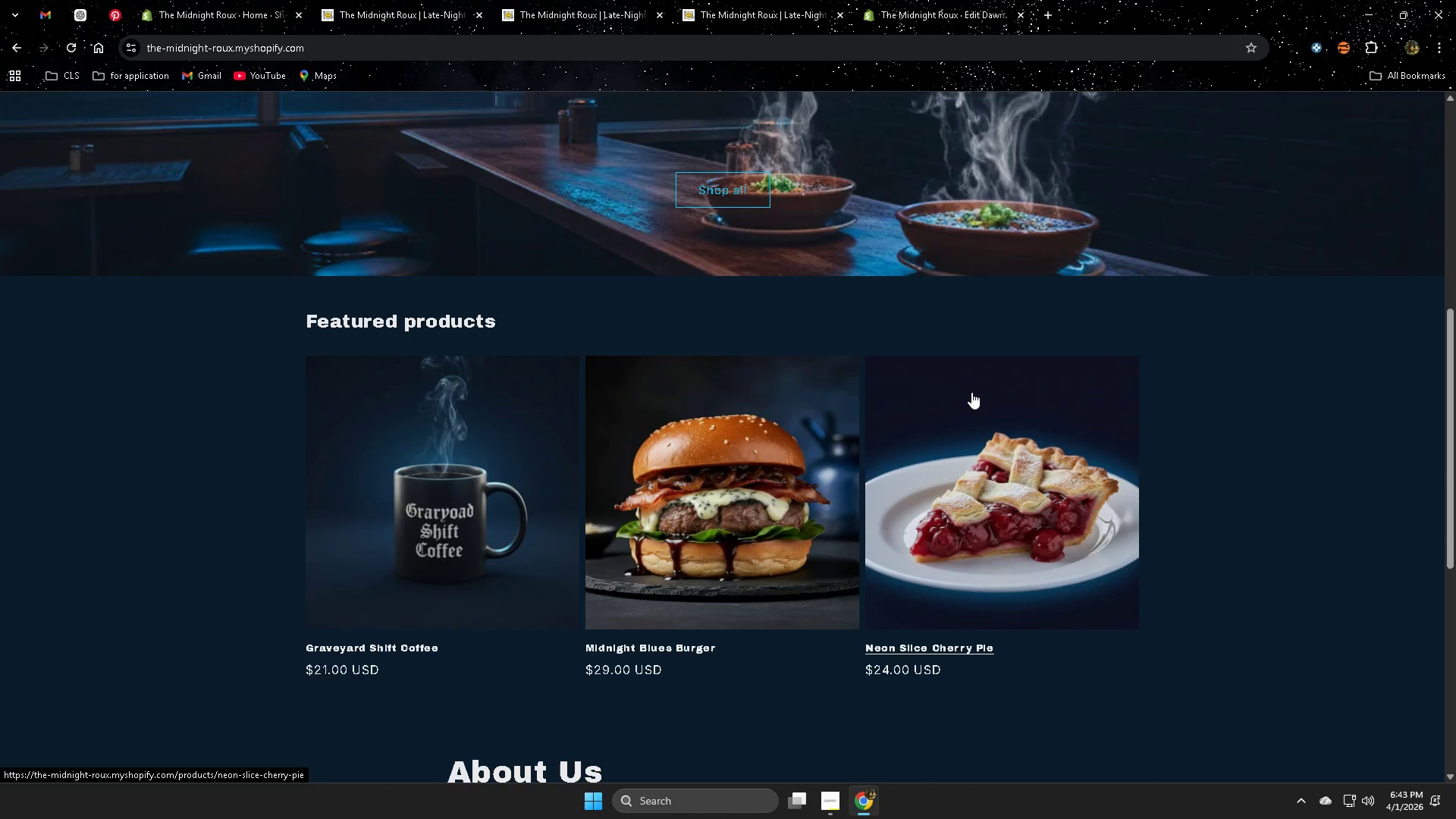 
scroll: coordinate [938, 472], scroll_direction: up, amount: 5.0
 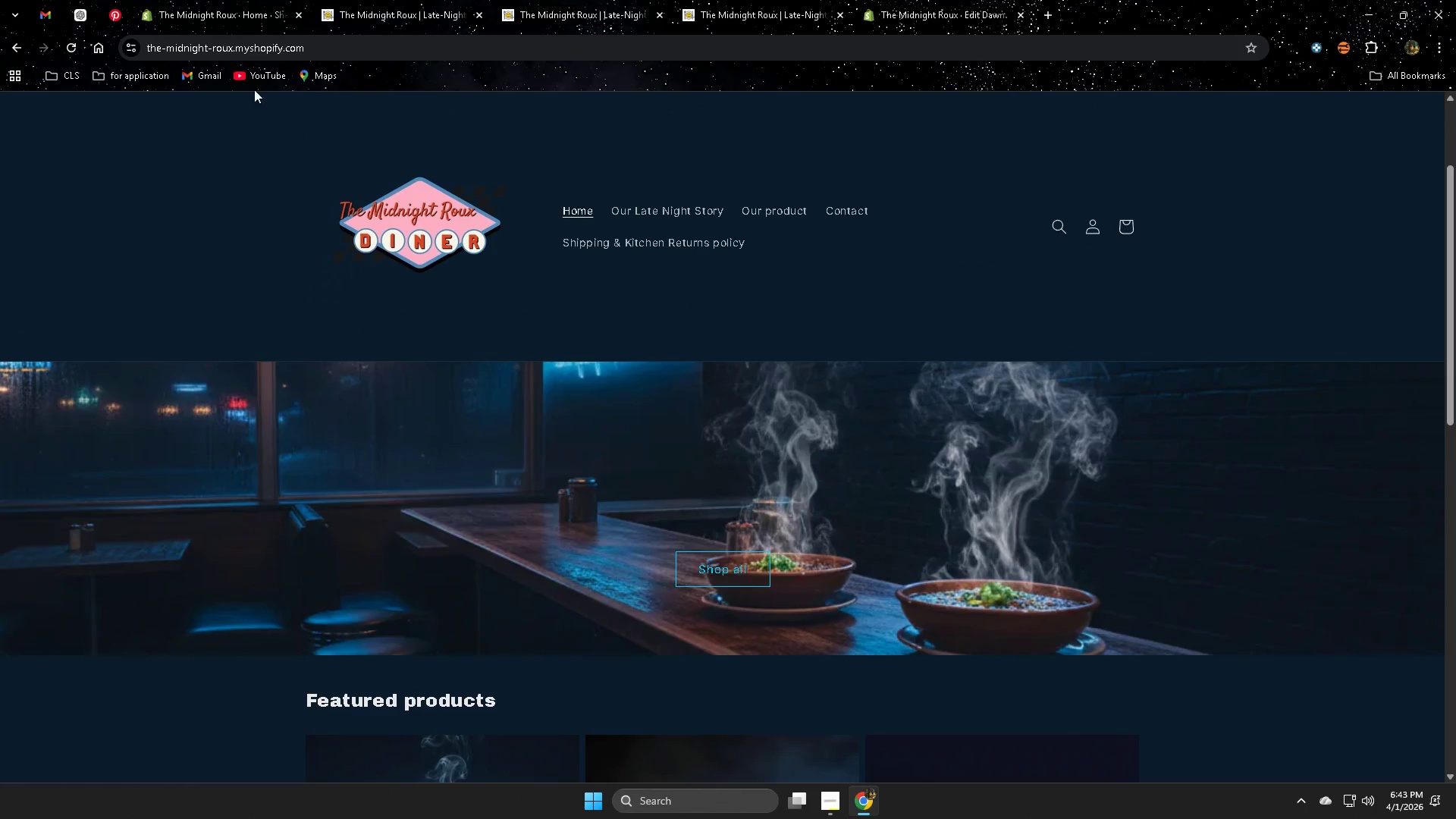 
left_click([230, 11])
 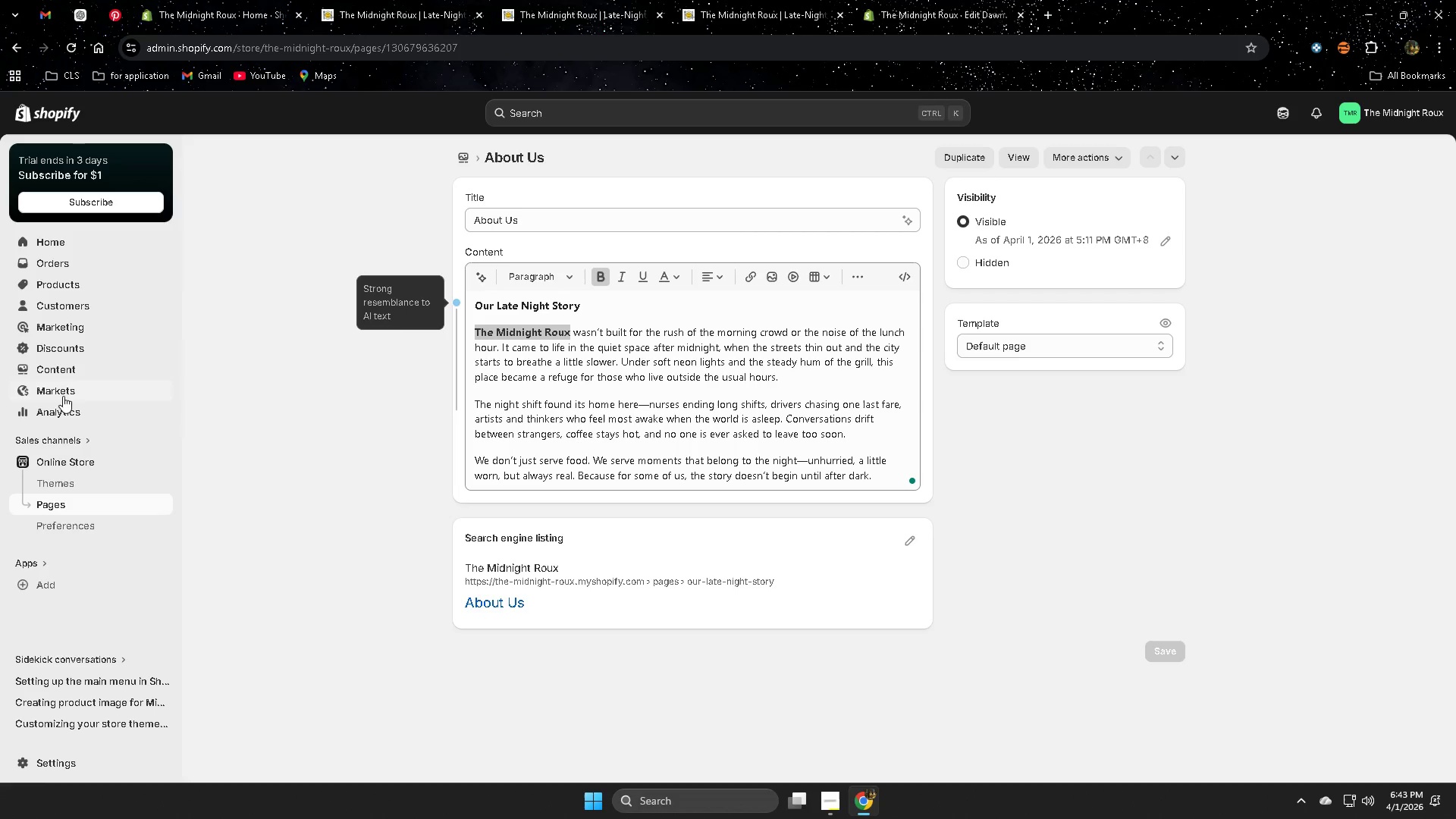 
left_click([86, 461])
 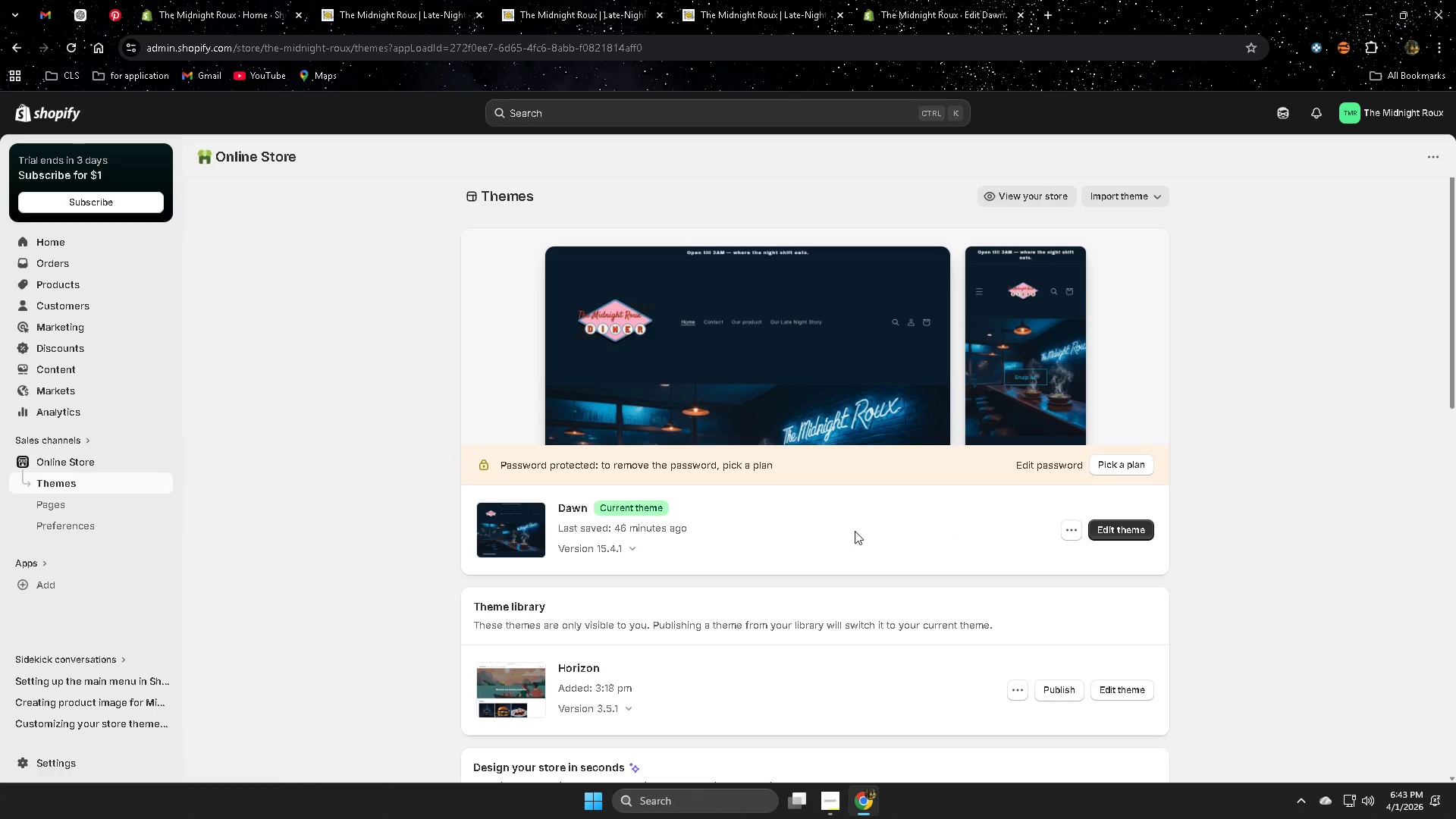 
left_click([1131, 527])
 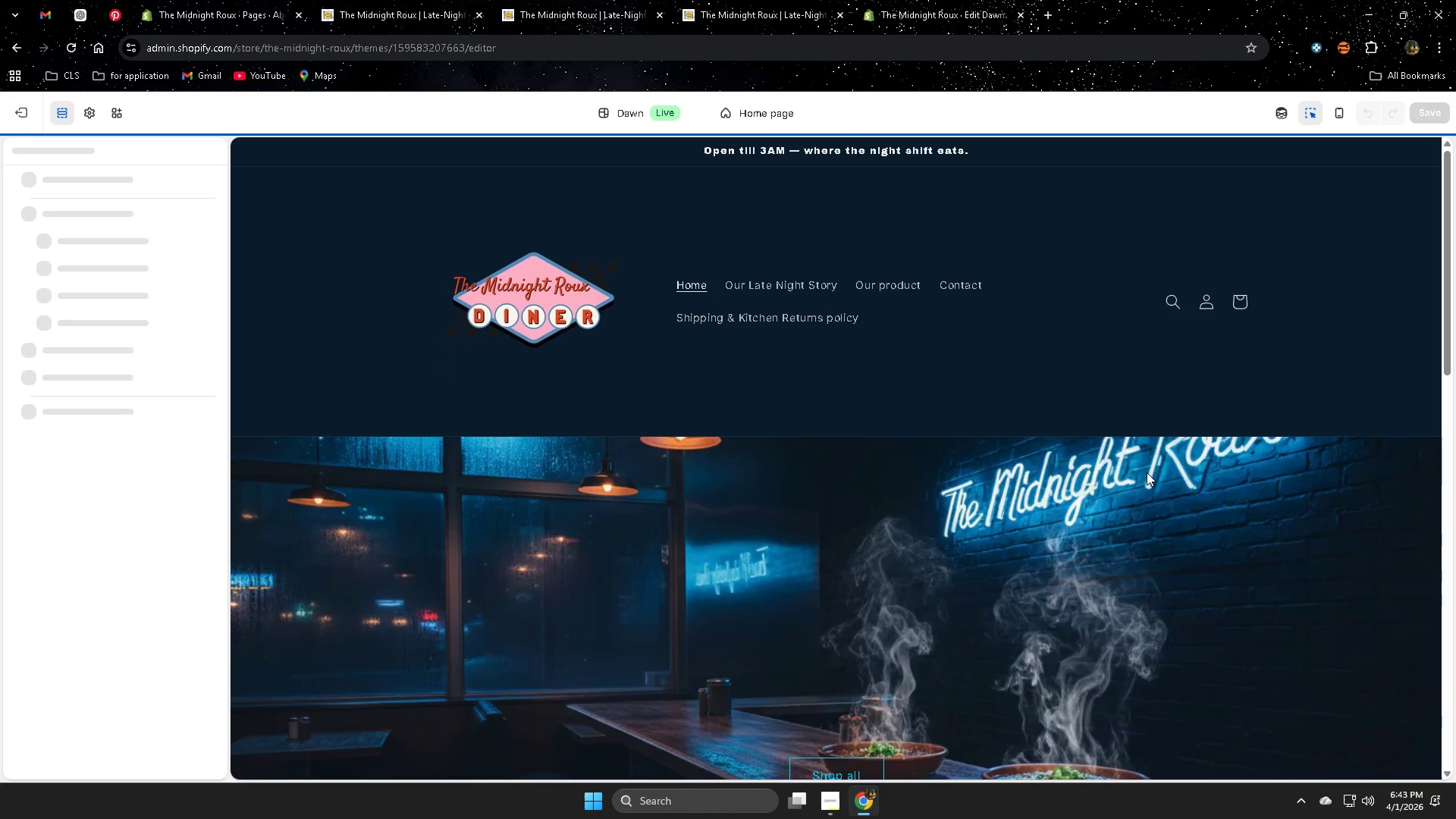 
left_click([1059, 509])
 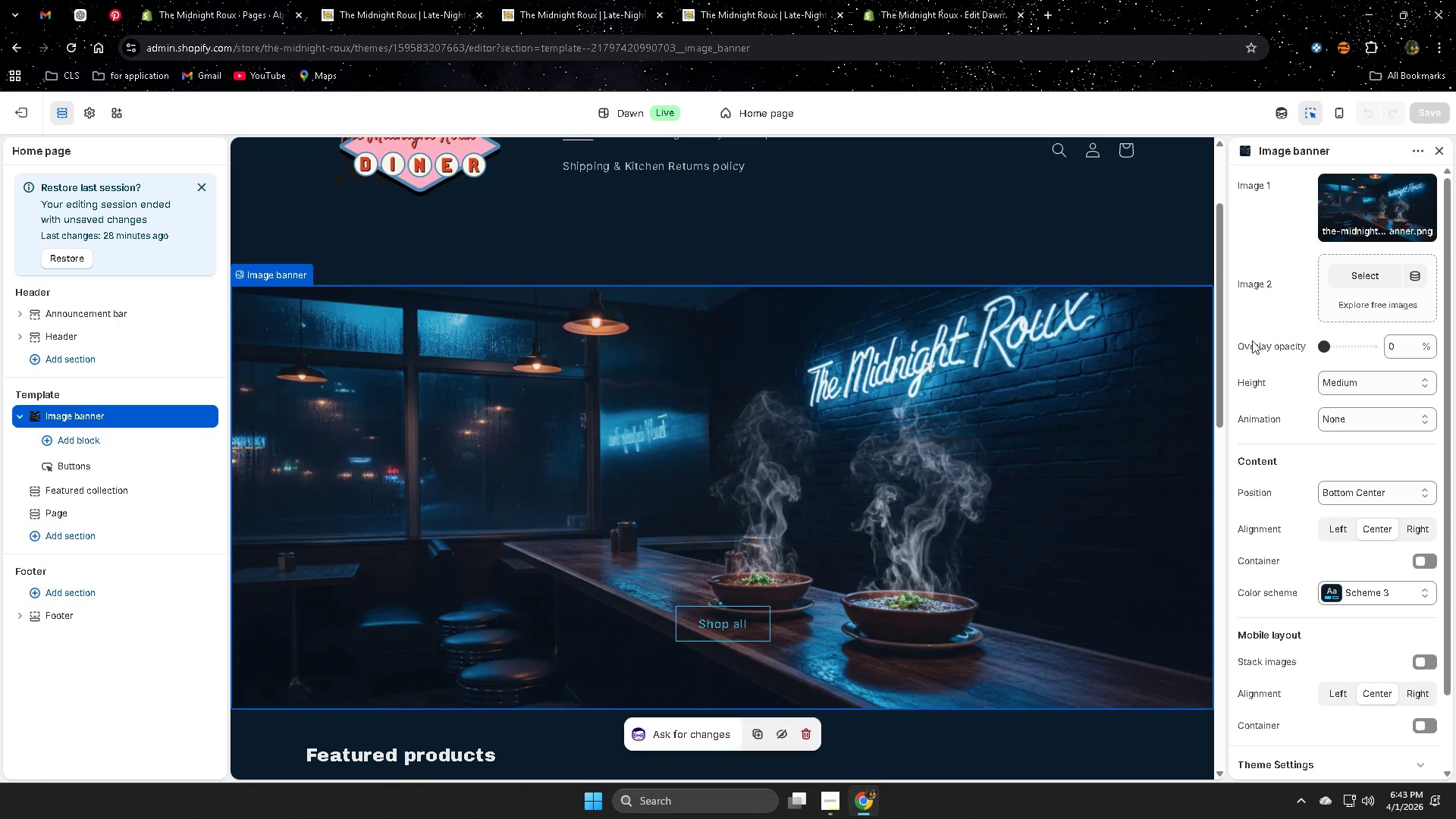 
scroll: coordinate [1057, 553], scroll_direction: down, amount: 2.0
 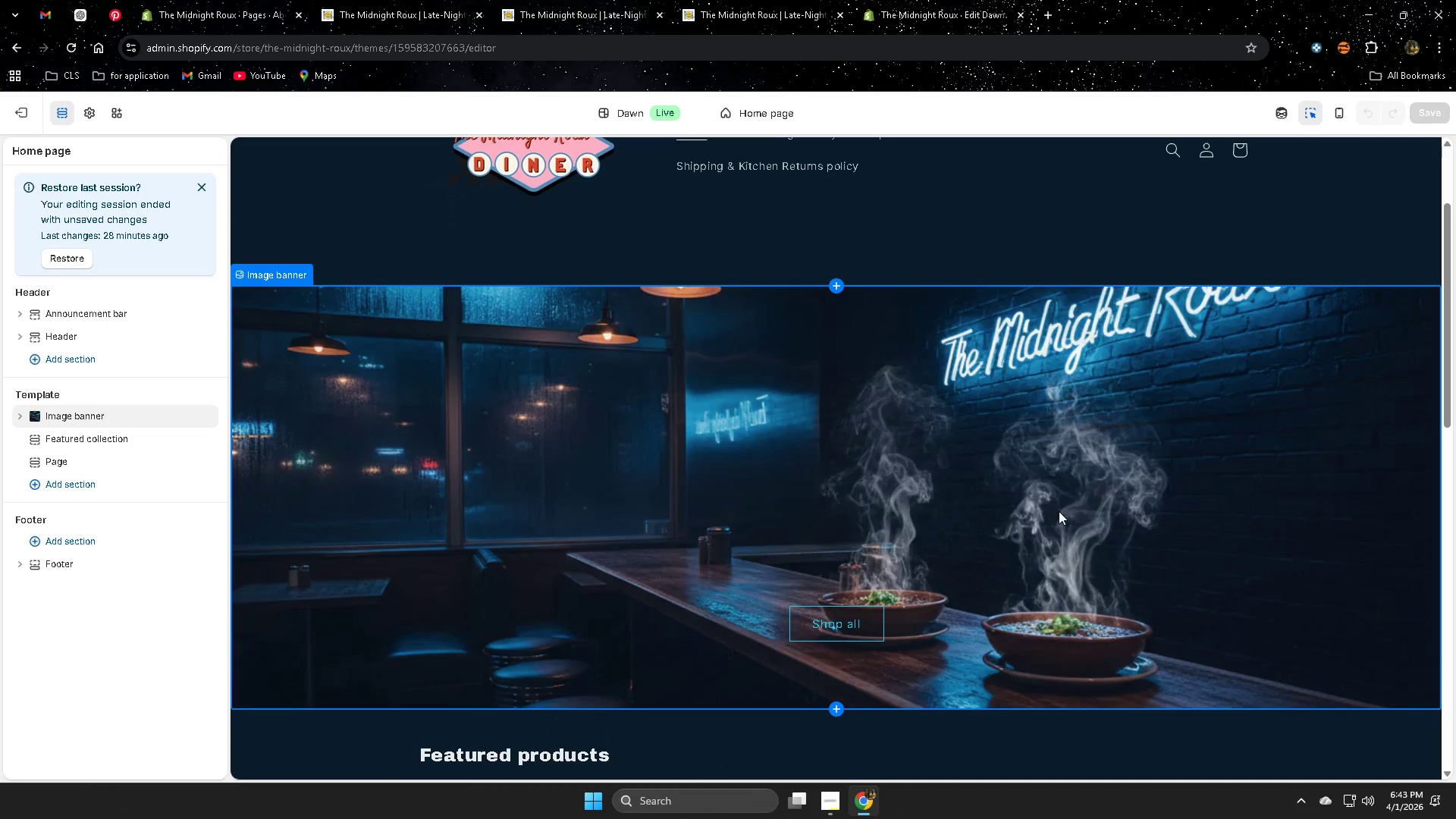 
left_click([1285, 108])
 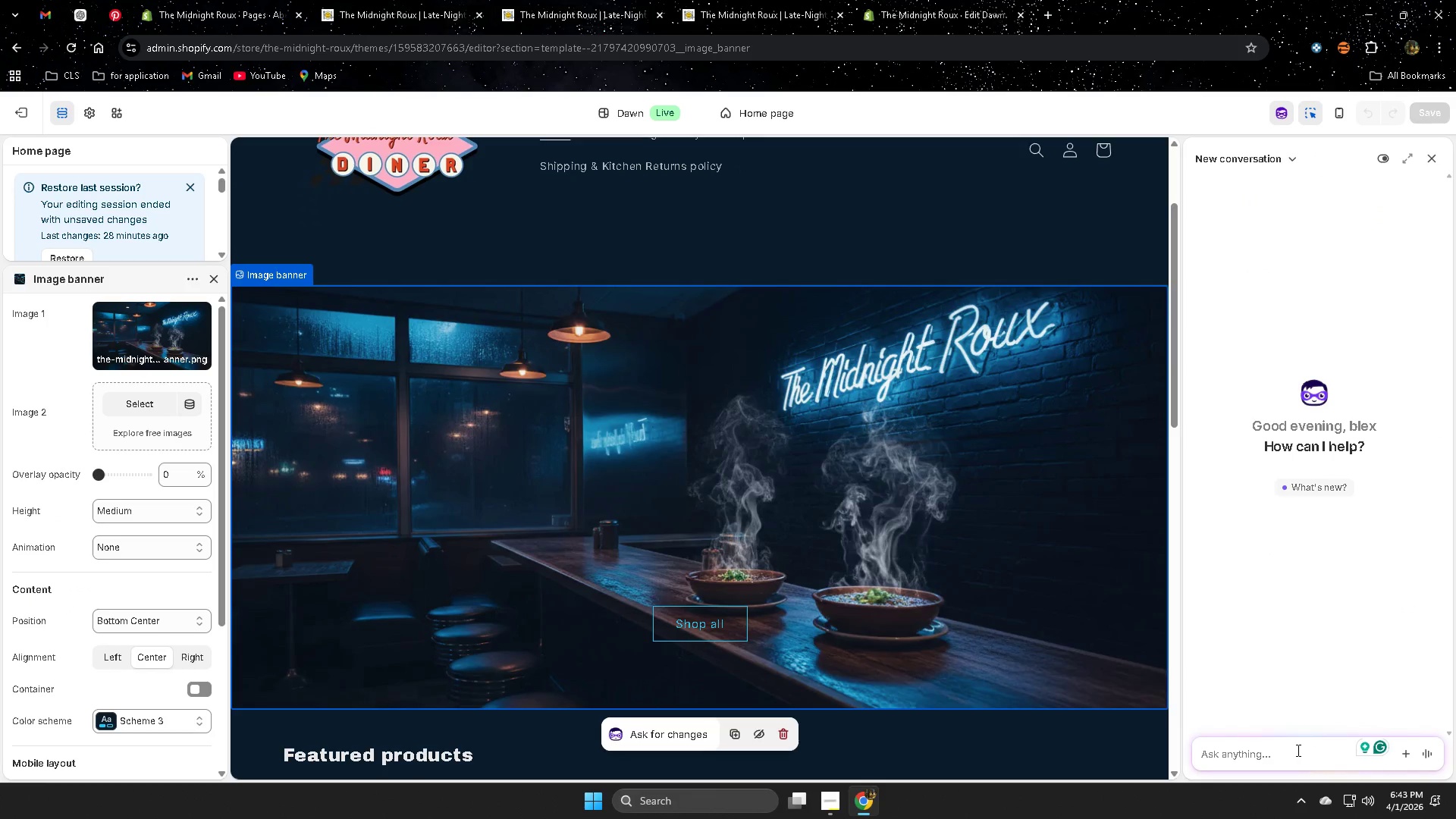 
wait(5.89)
 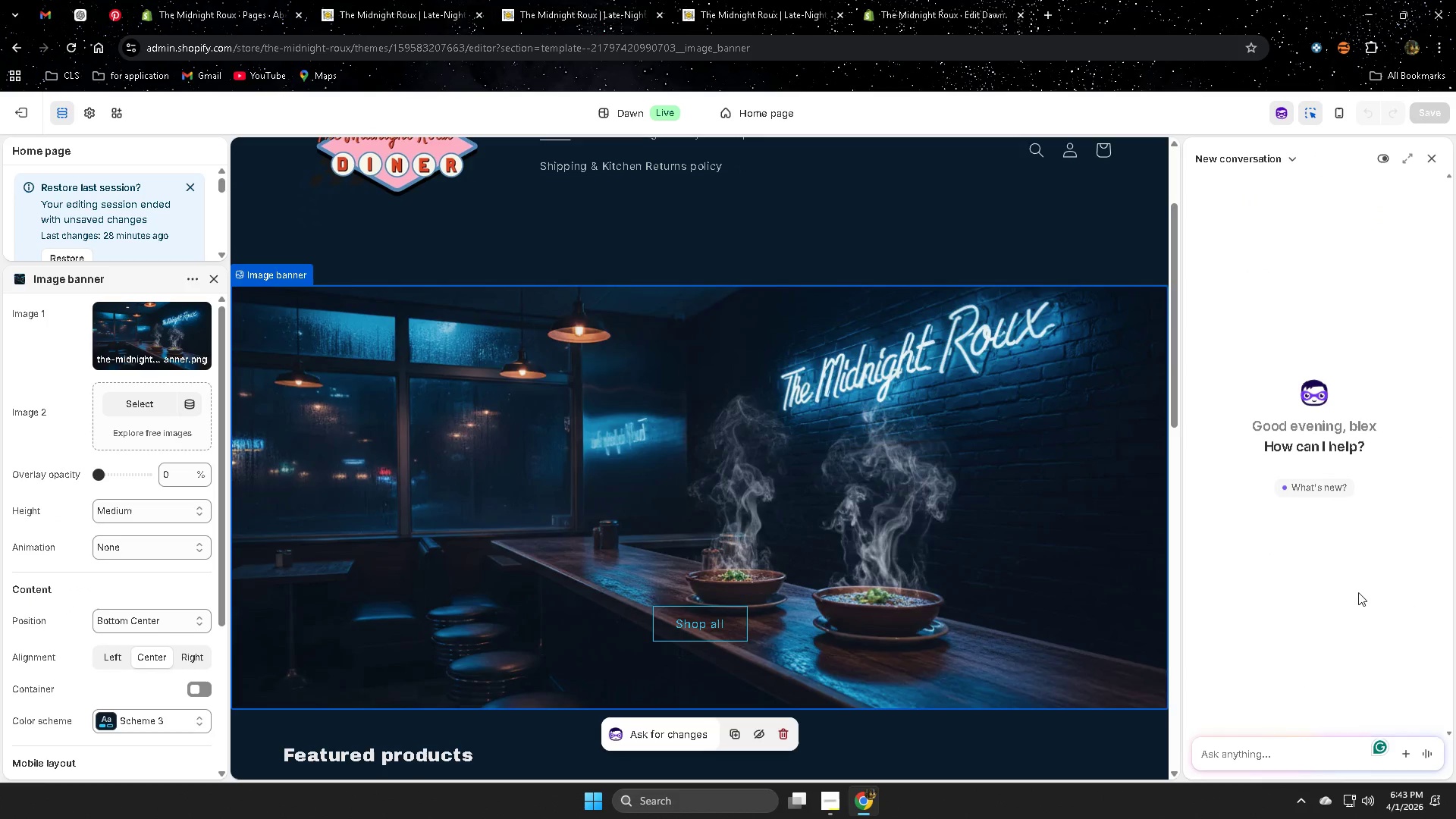 
type(can you buu)
key(Backspace)
type(ild )
 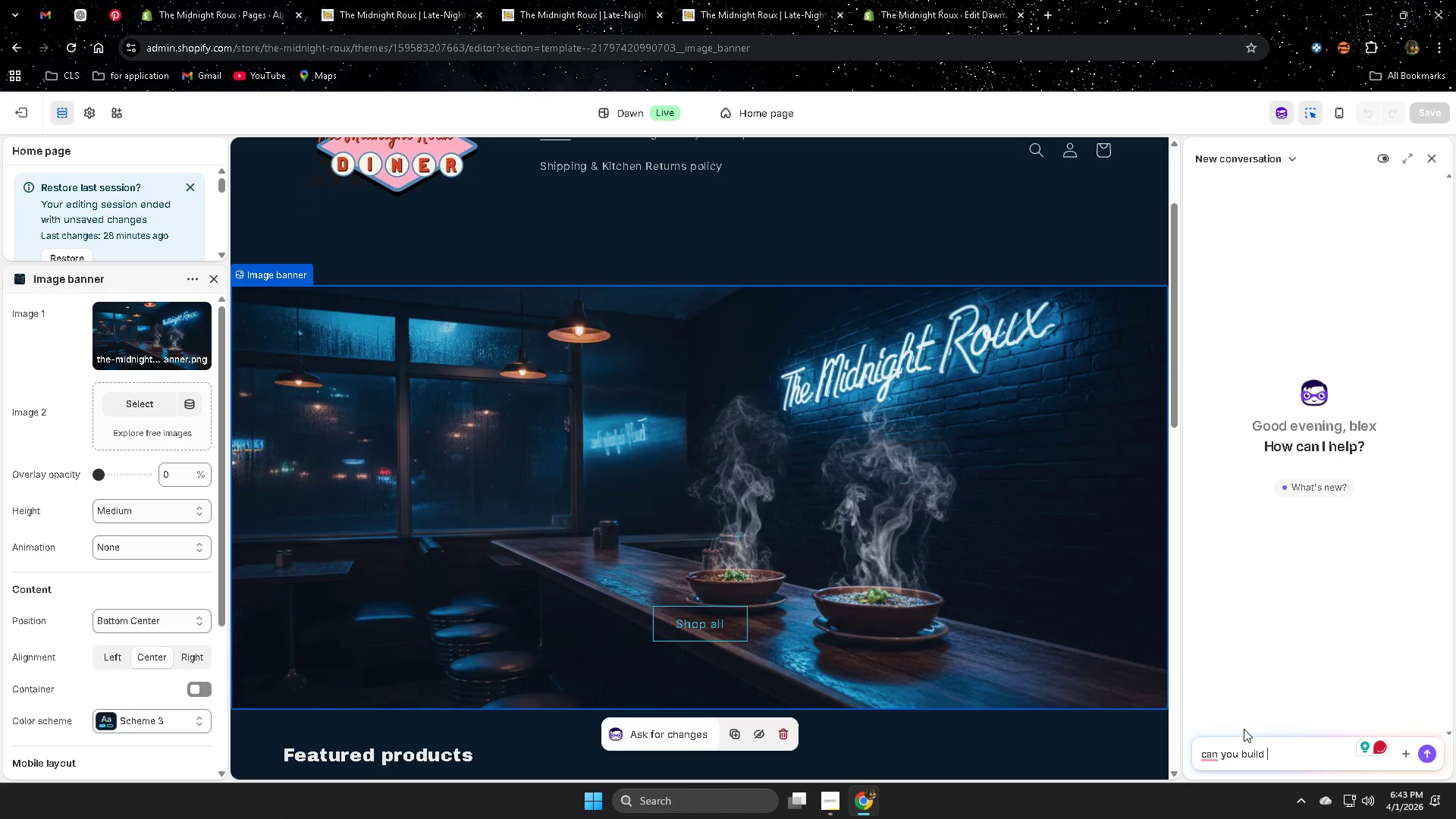 
wait(6.03)
 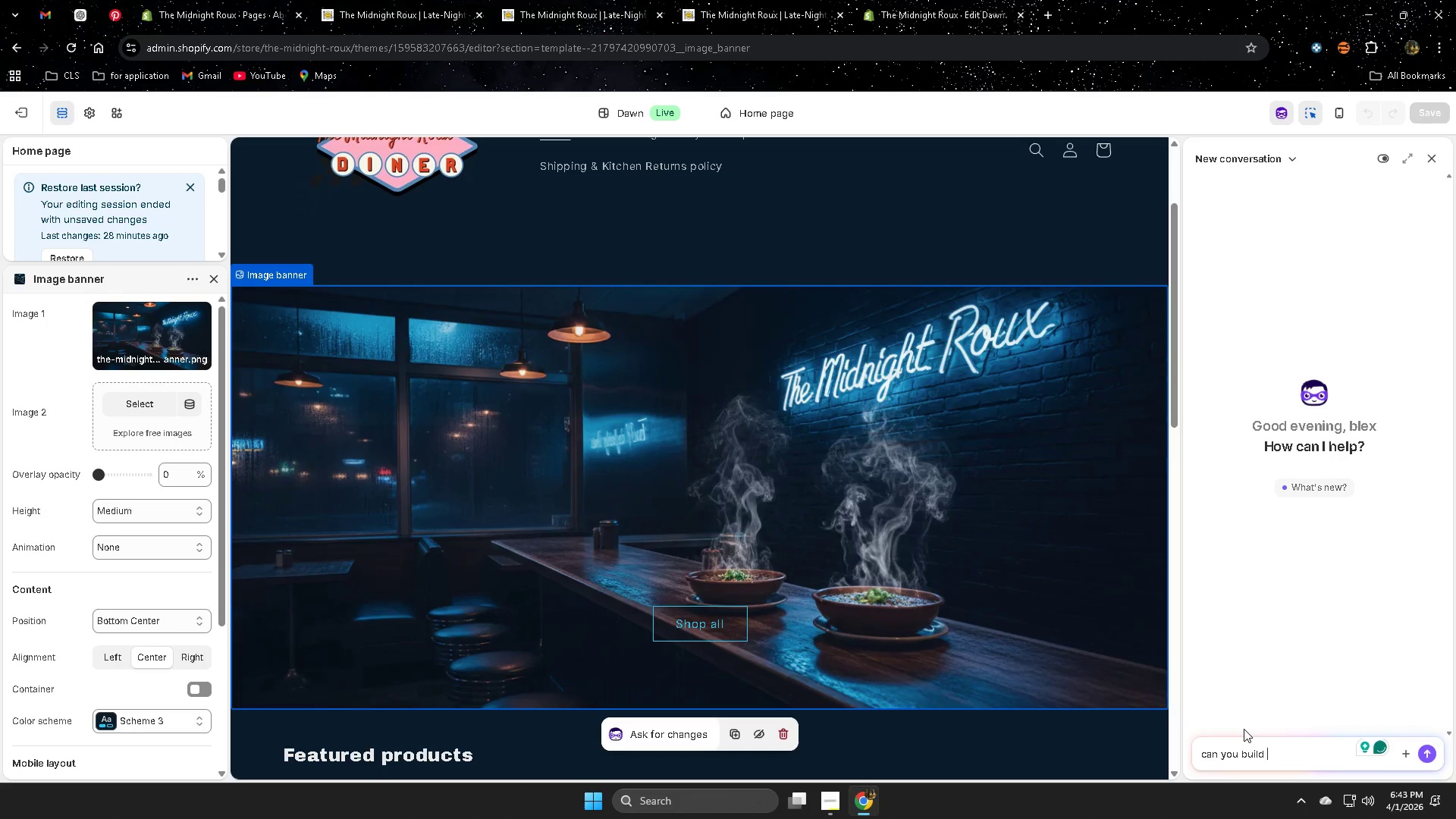 
type(image )
key(Backspace)
key(Backspace)
type( hi )
key(Backspace)
type(gh quality bad)
key(Backspace)
type(nner for my store the  fit to my them)
 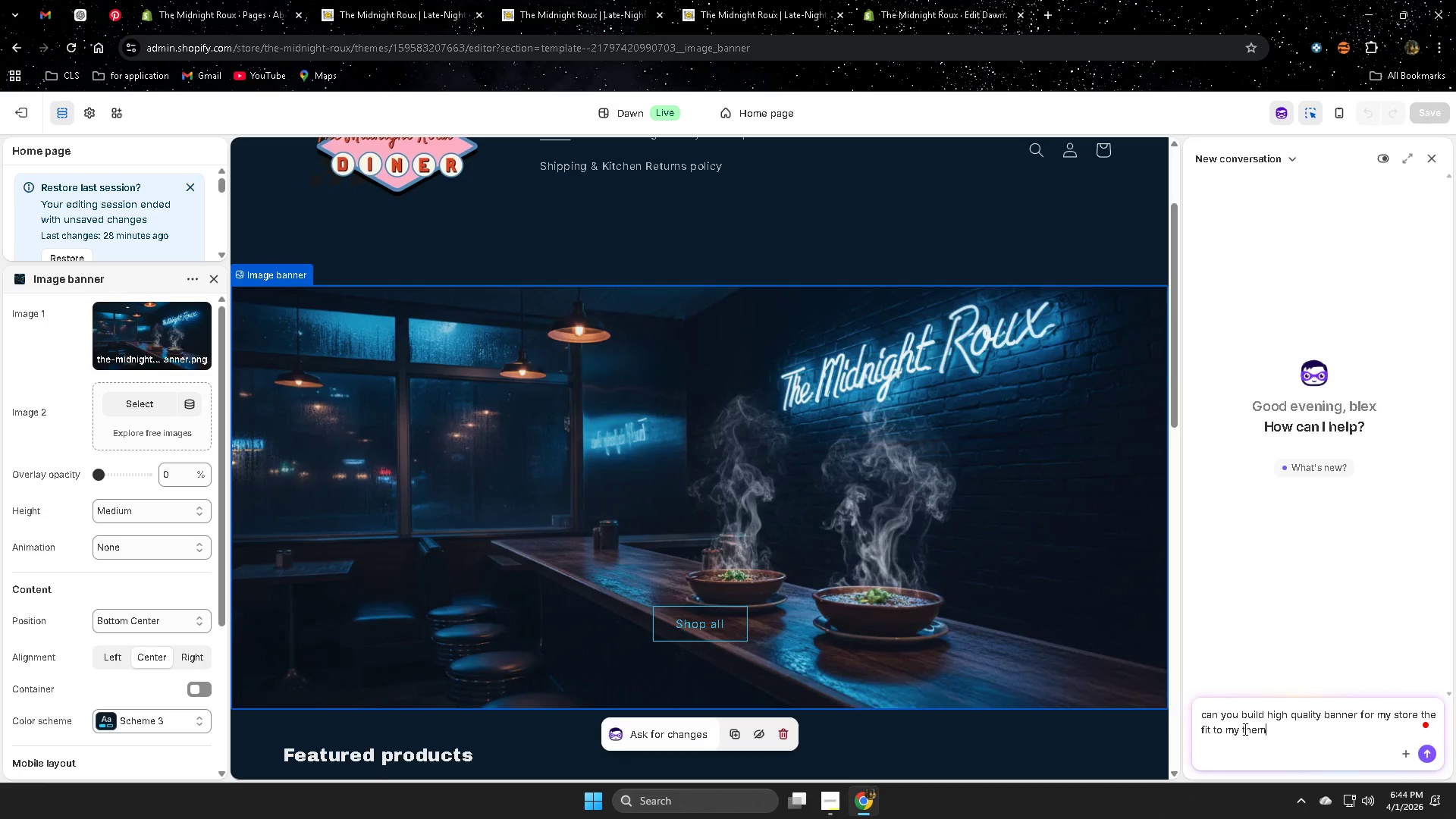 
key(Enter)
 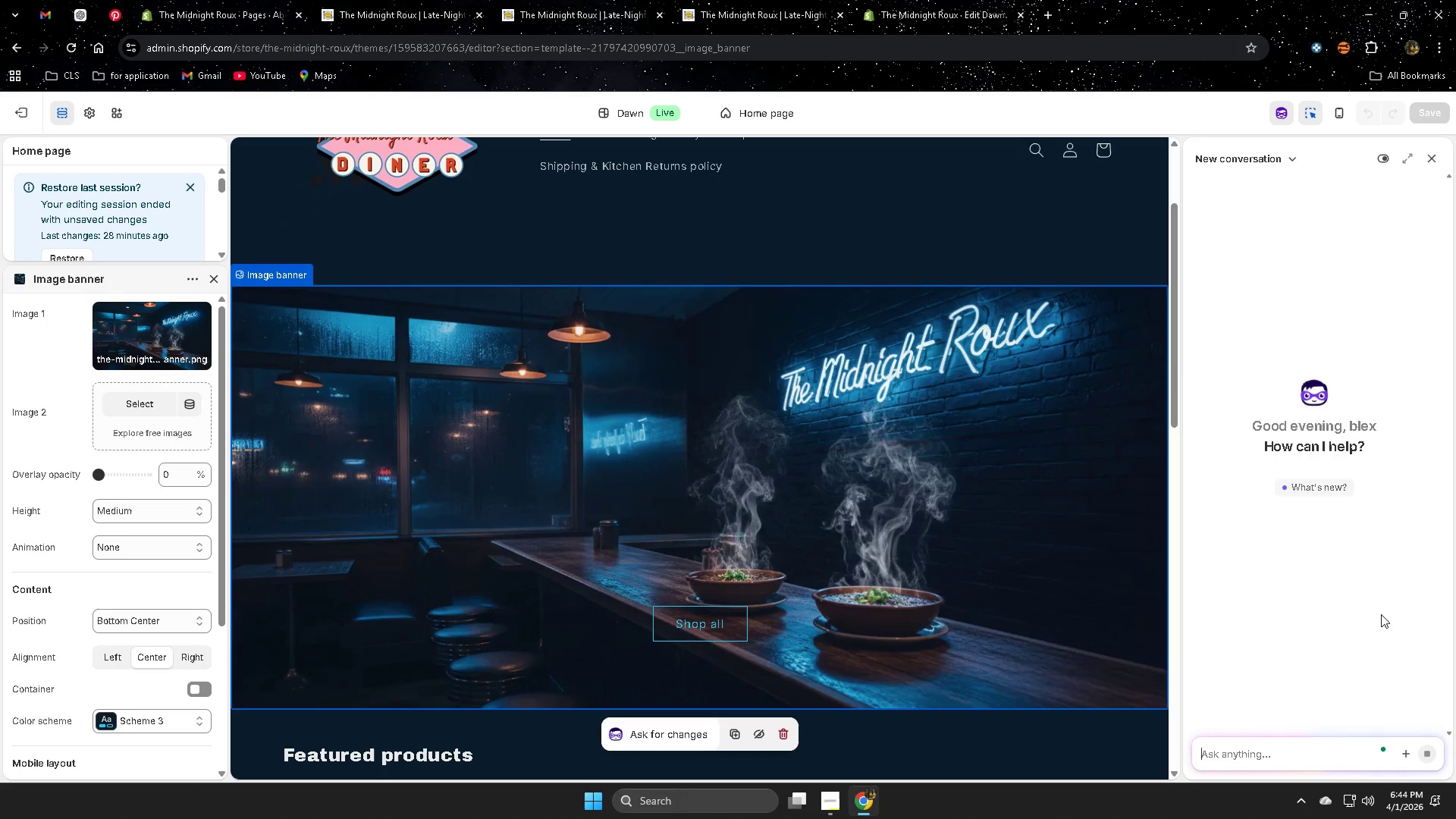 
key(Space)
 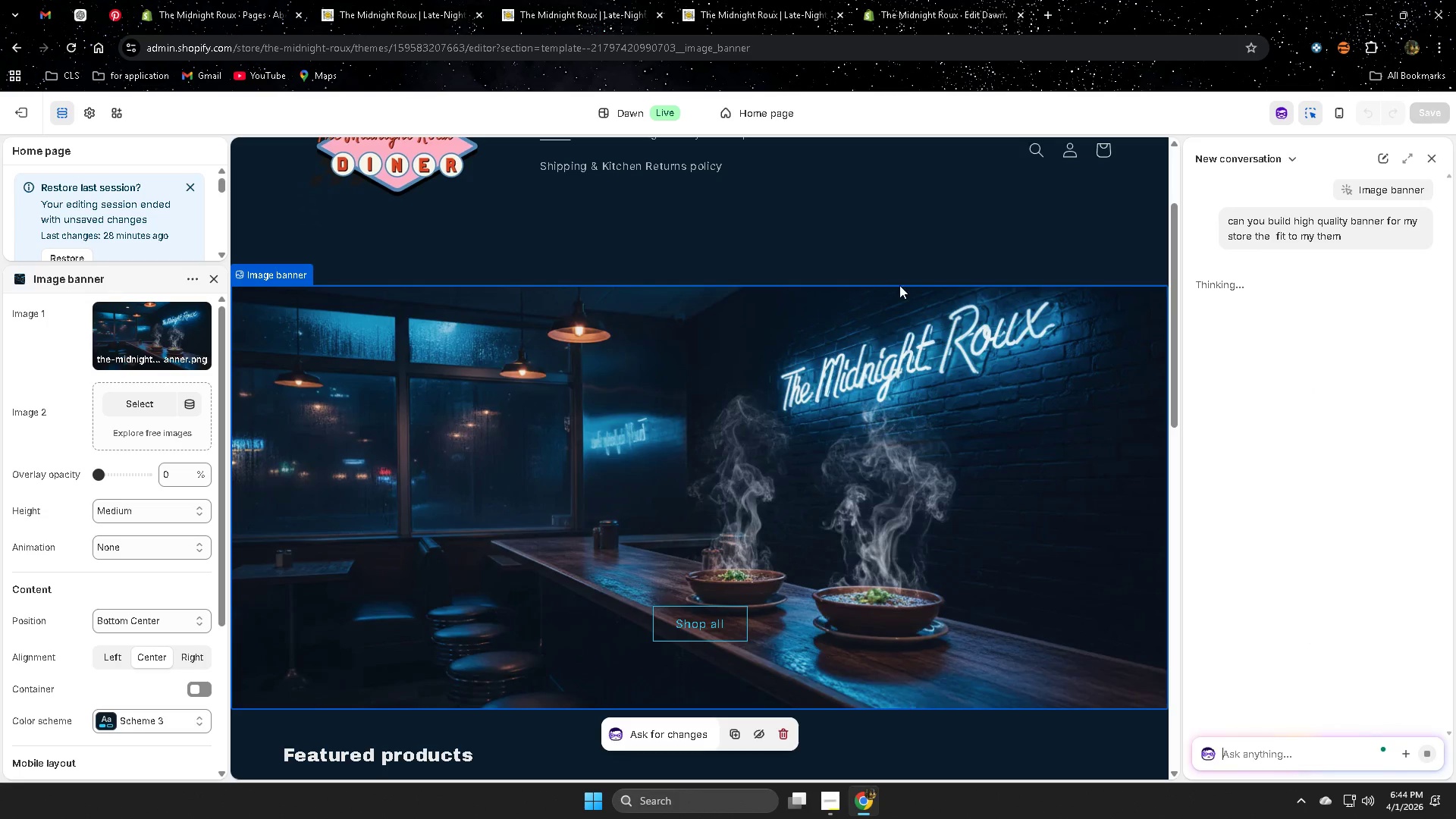 
scroll: coordinate [926, 290], scroll_direction: up, amount: 3.0
 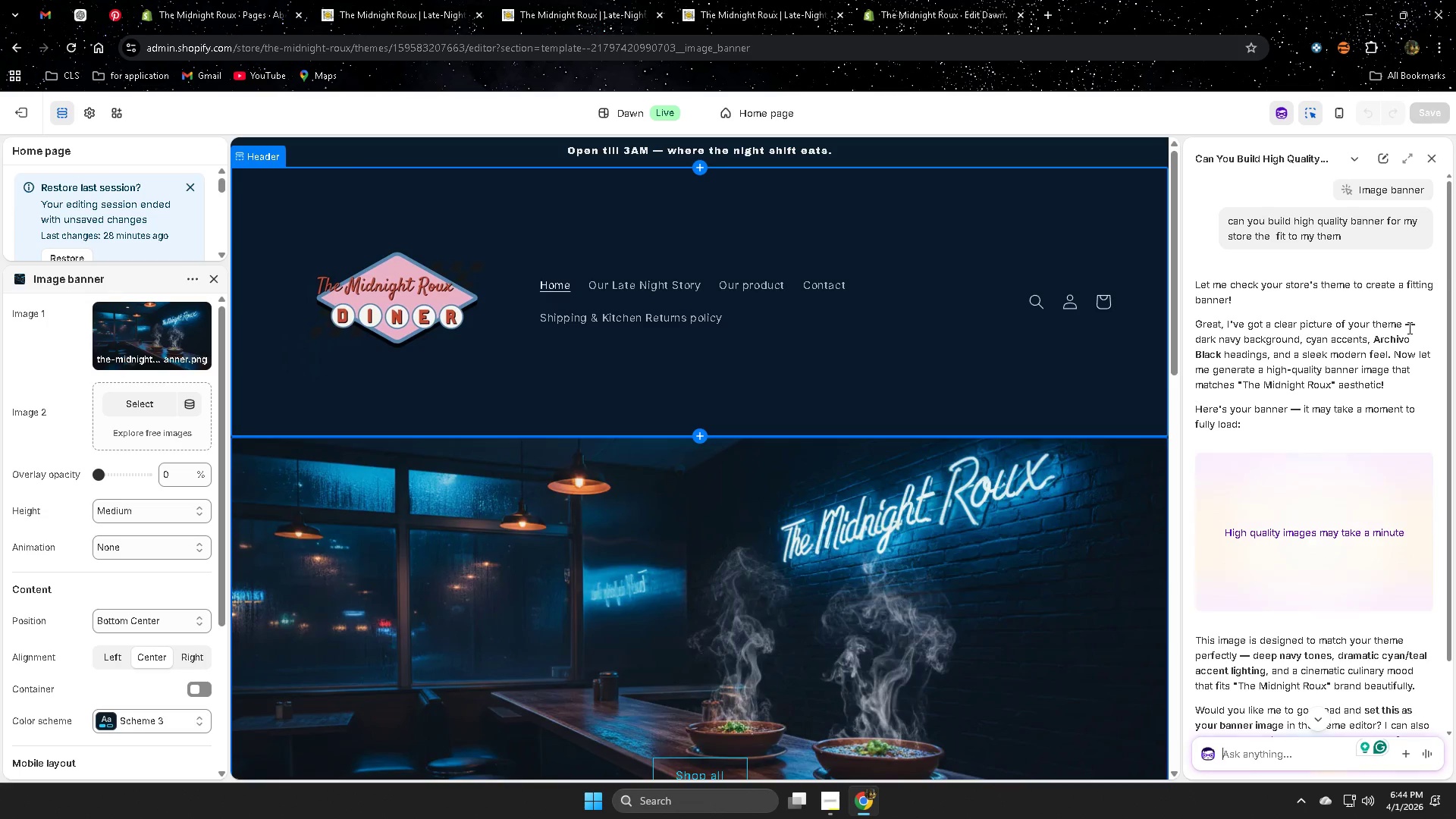 
wait(31.54)
 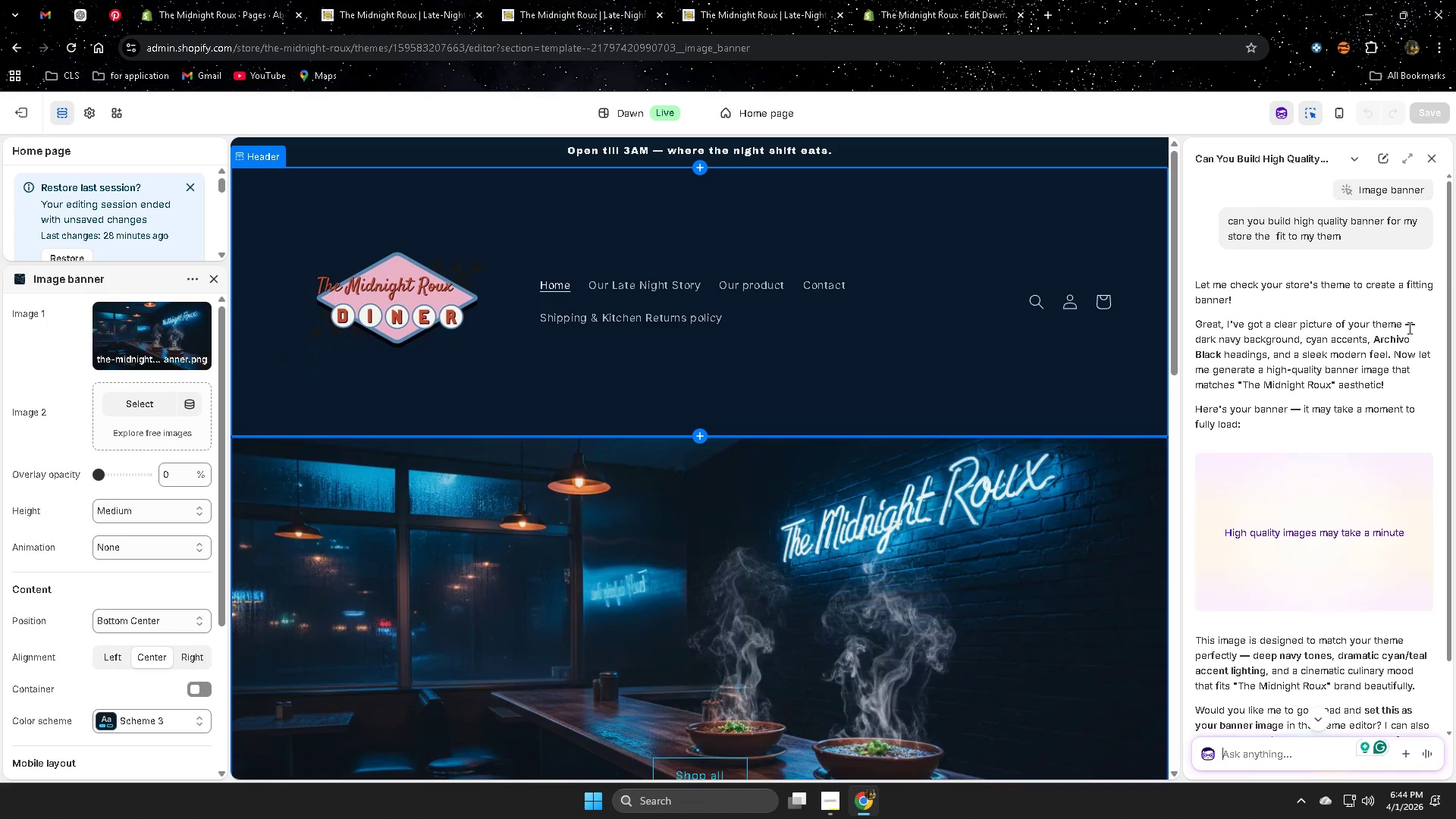 
scroll: coordinate [930, 587], scroll_direction: down, amount: 4.0
 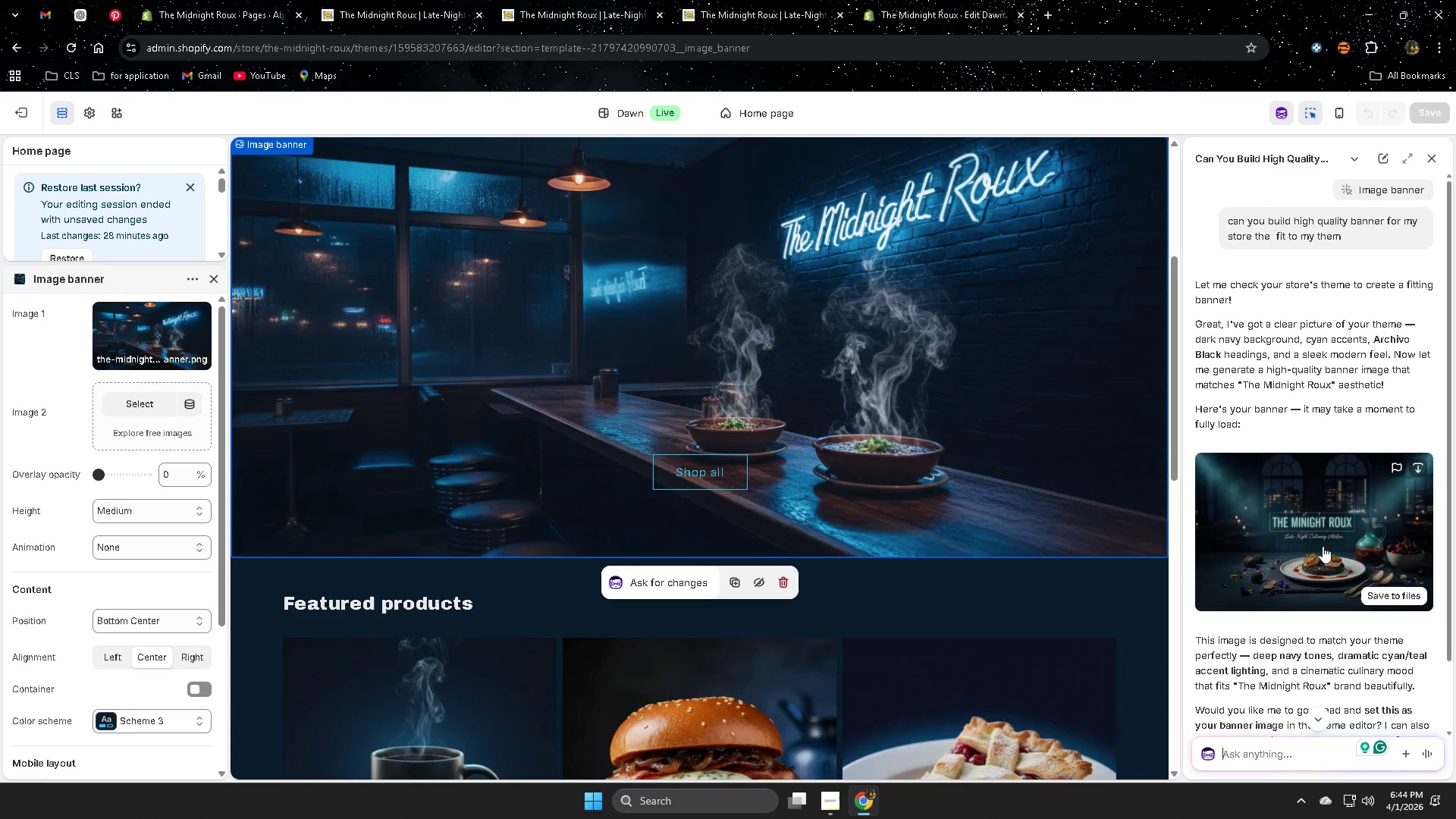 
left_click([1323, 546])
 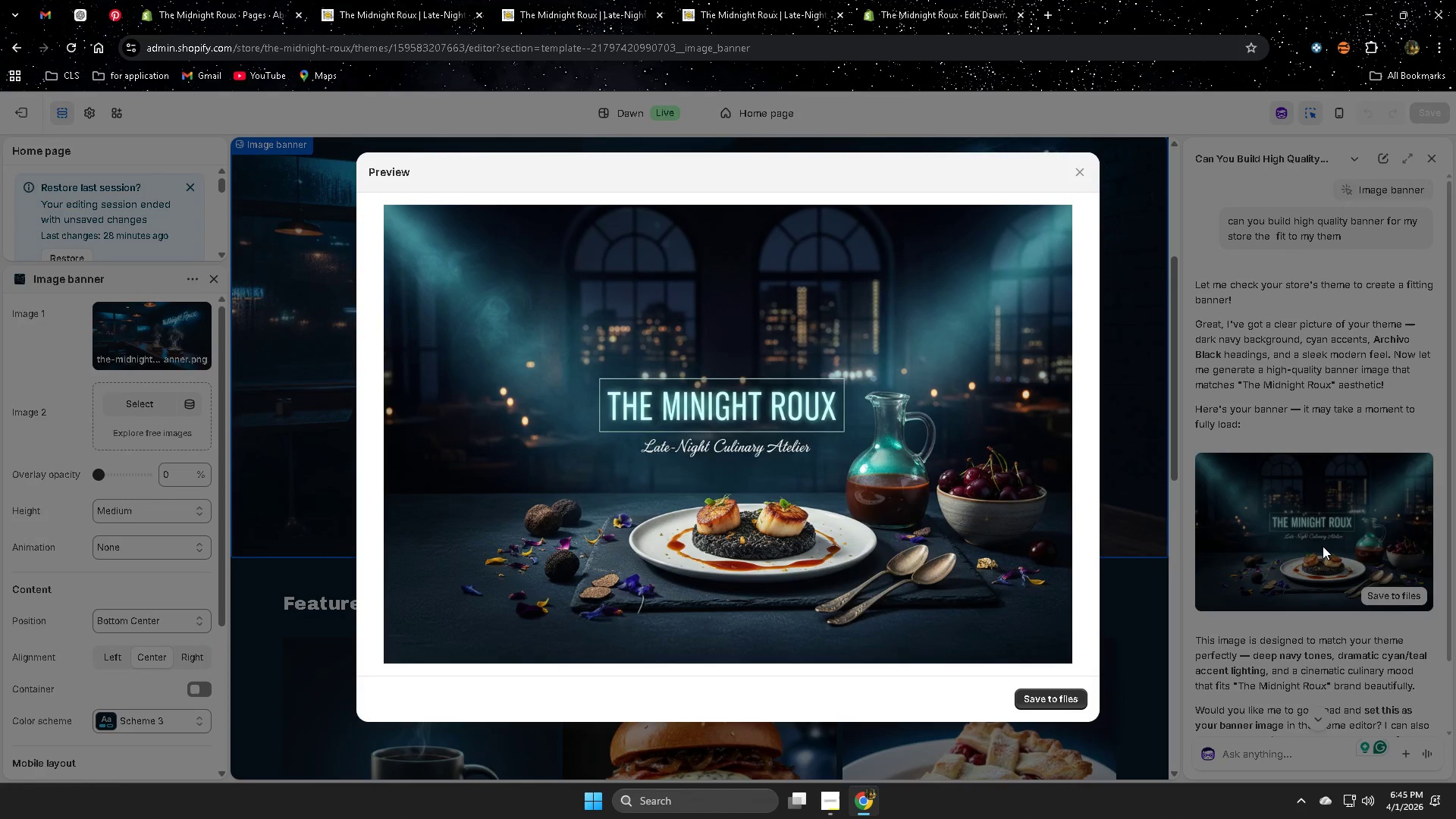 
wait(10.53)
 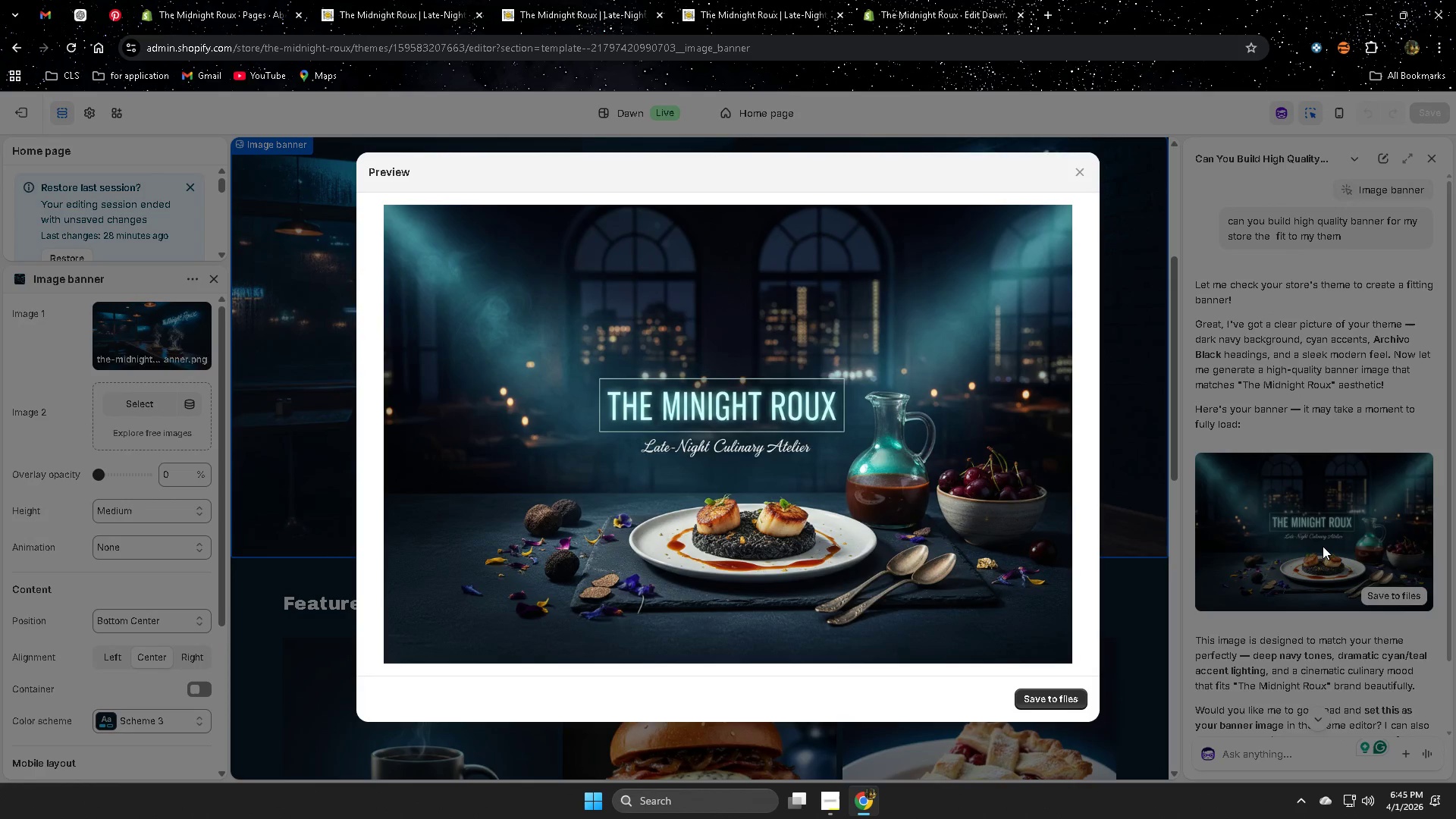 
left_click([1084, 178])
 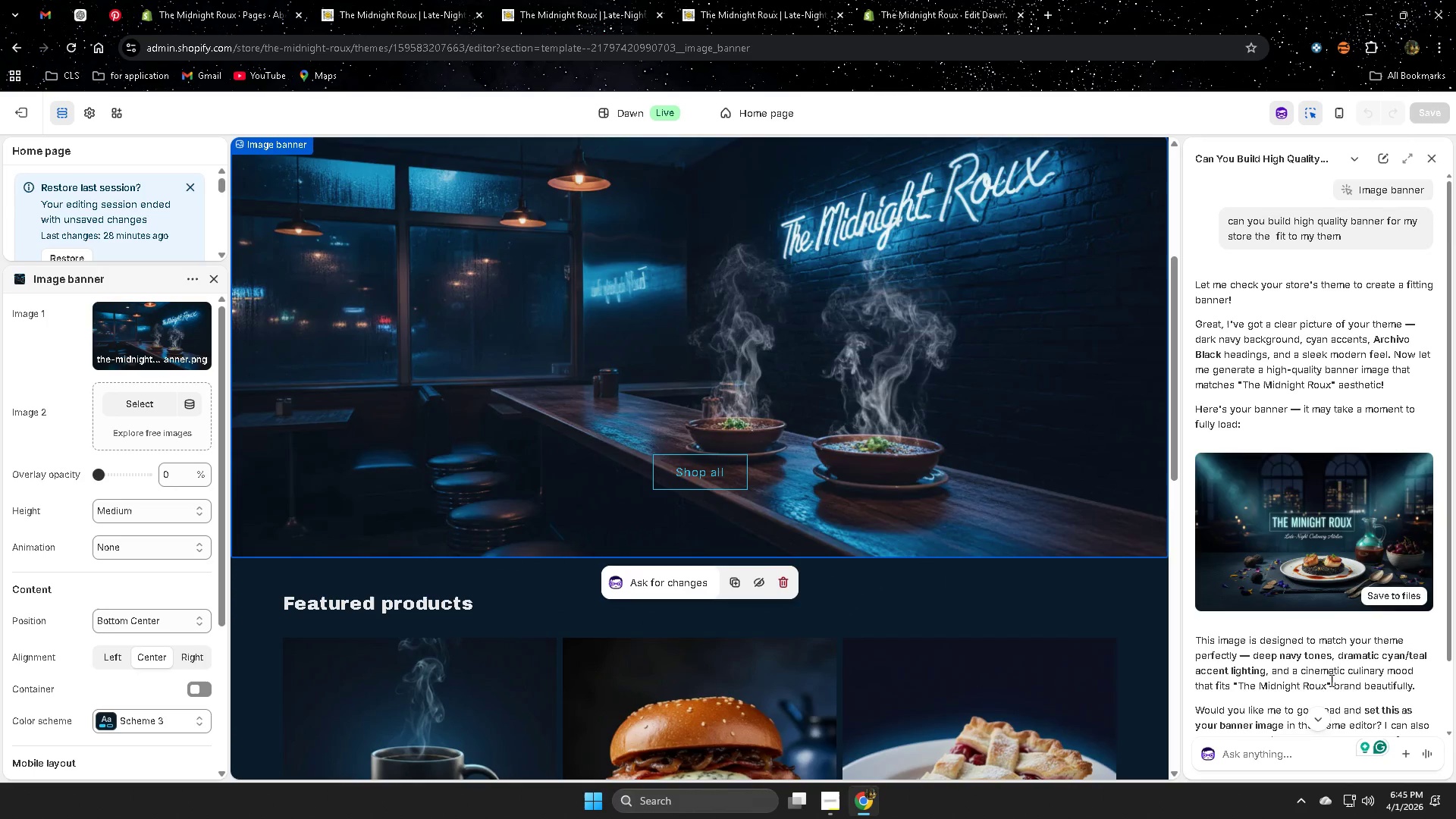 
scroll: coordinate [1320, 679], scroll_direction: down, amount: 1.0
 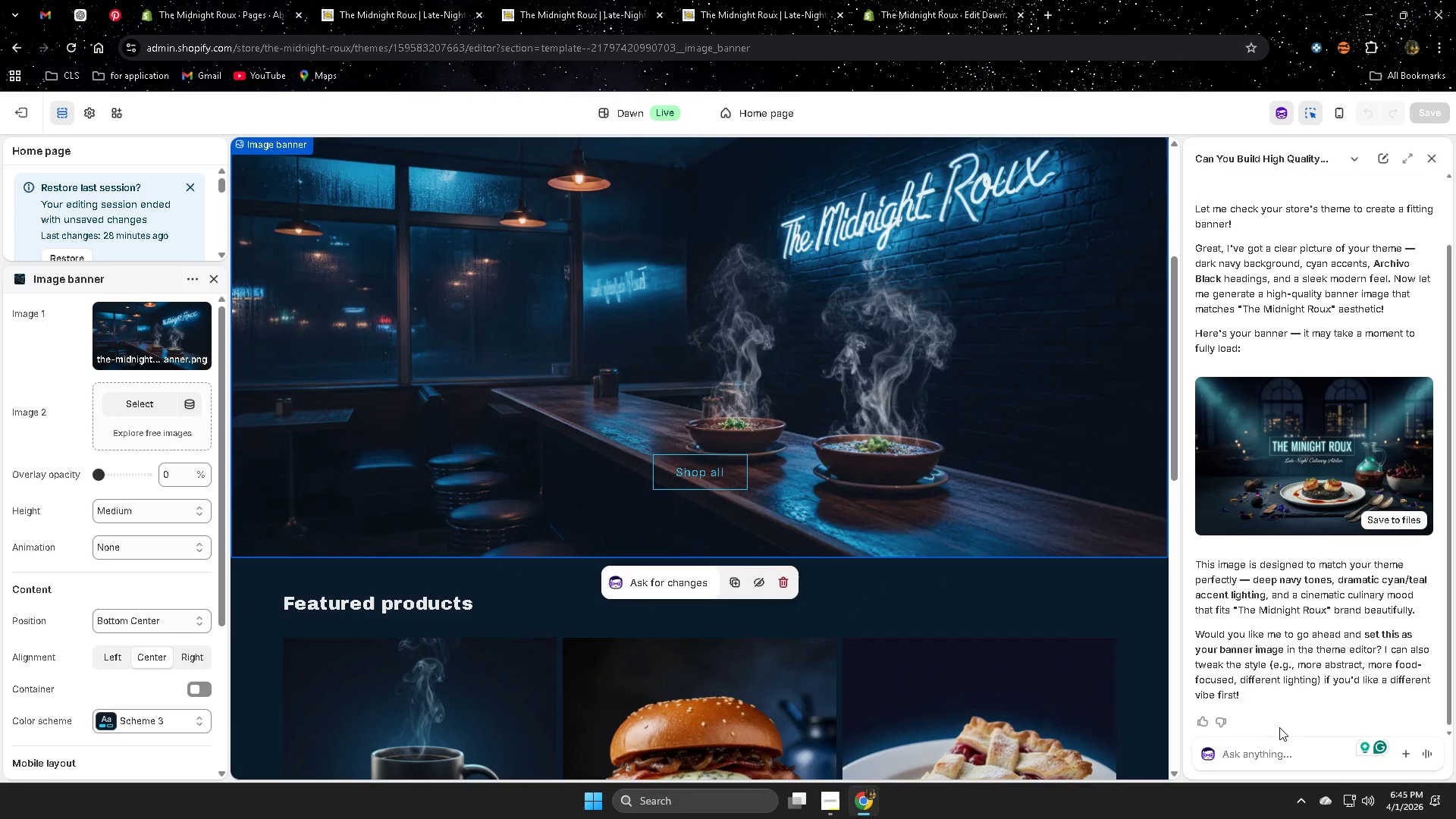 
left_click([1265, 752])
 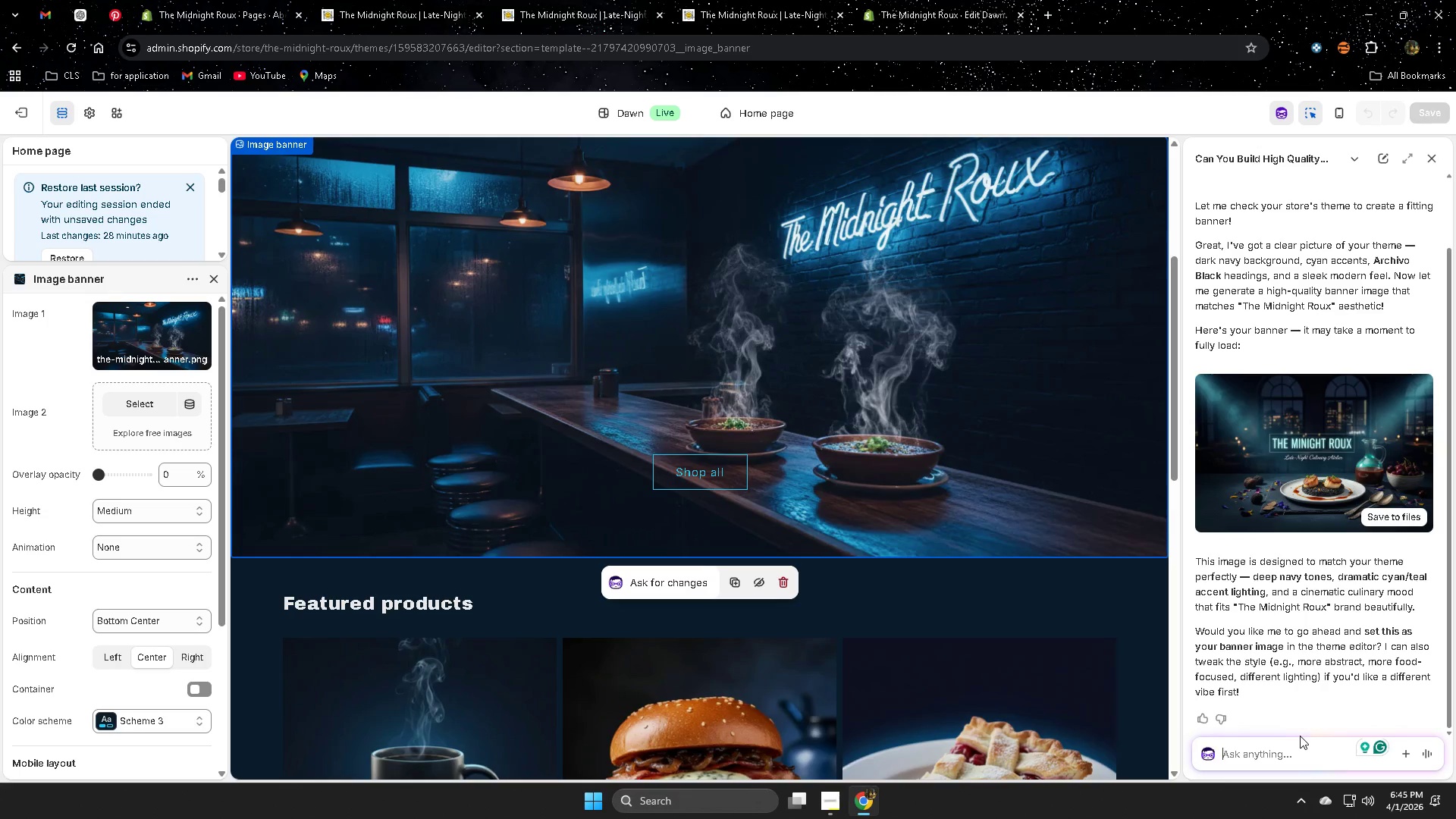 
scroll: coordinate [1279, 727], scroll_direction: down, amount: 2.0
 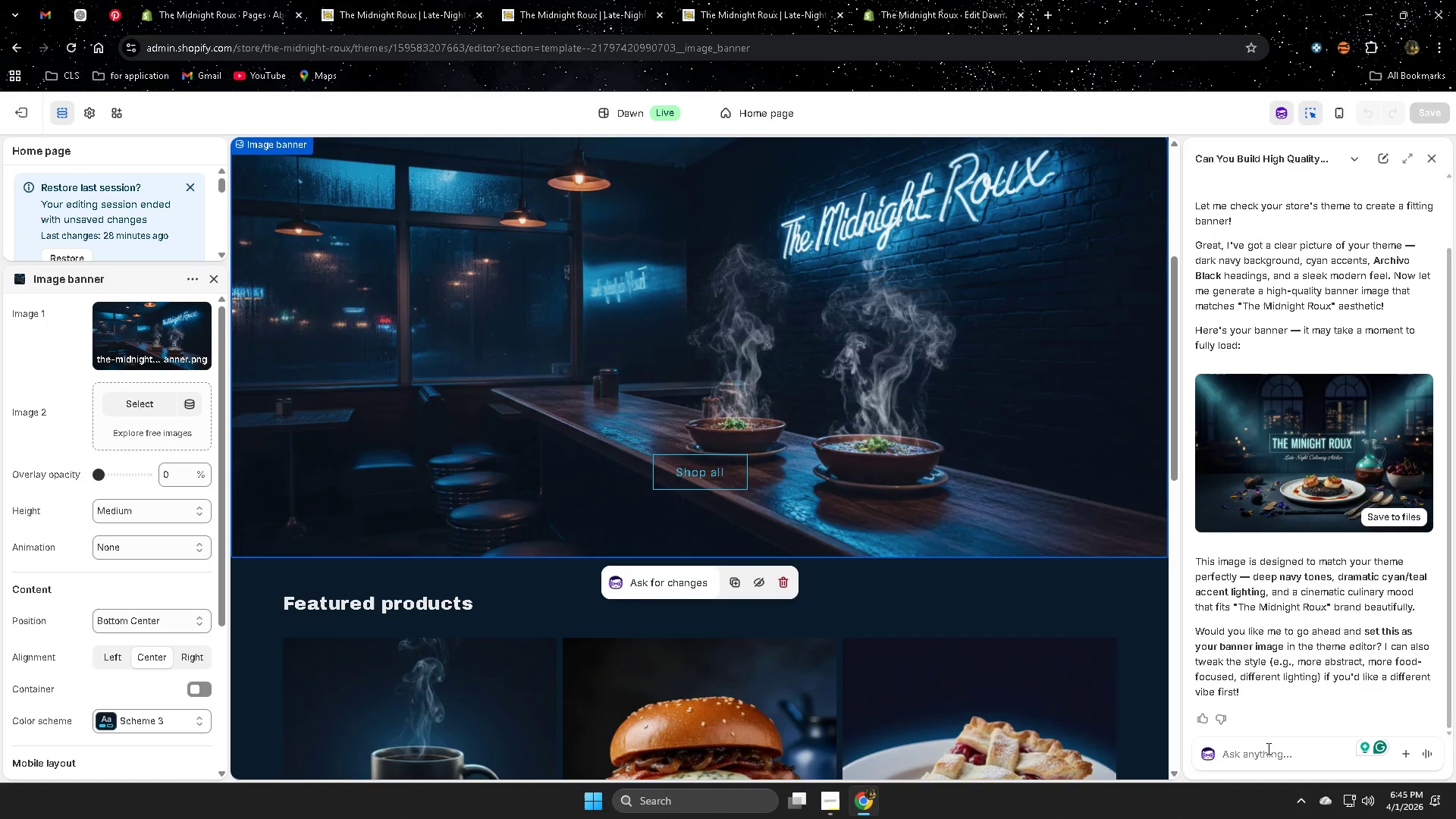 
type(can yoiu )
key(Backspace)
key(Backspace)
type( genarate more)
key(Backspace)
key(Backspace)
key(Backspace)
key(Backspace)
 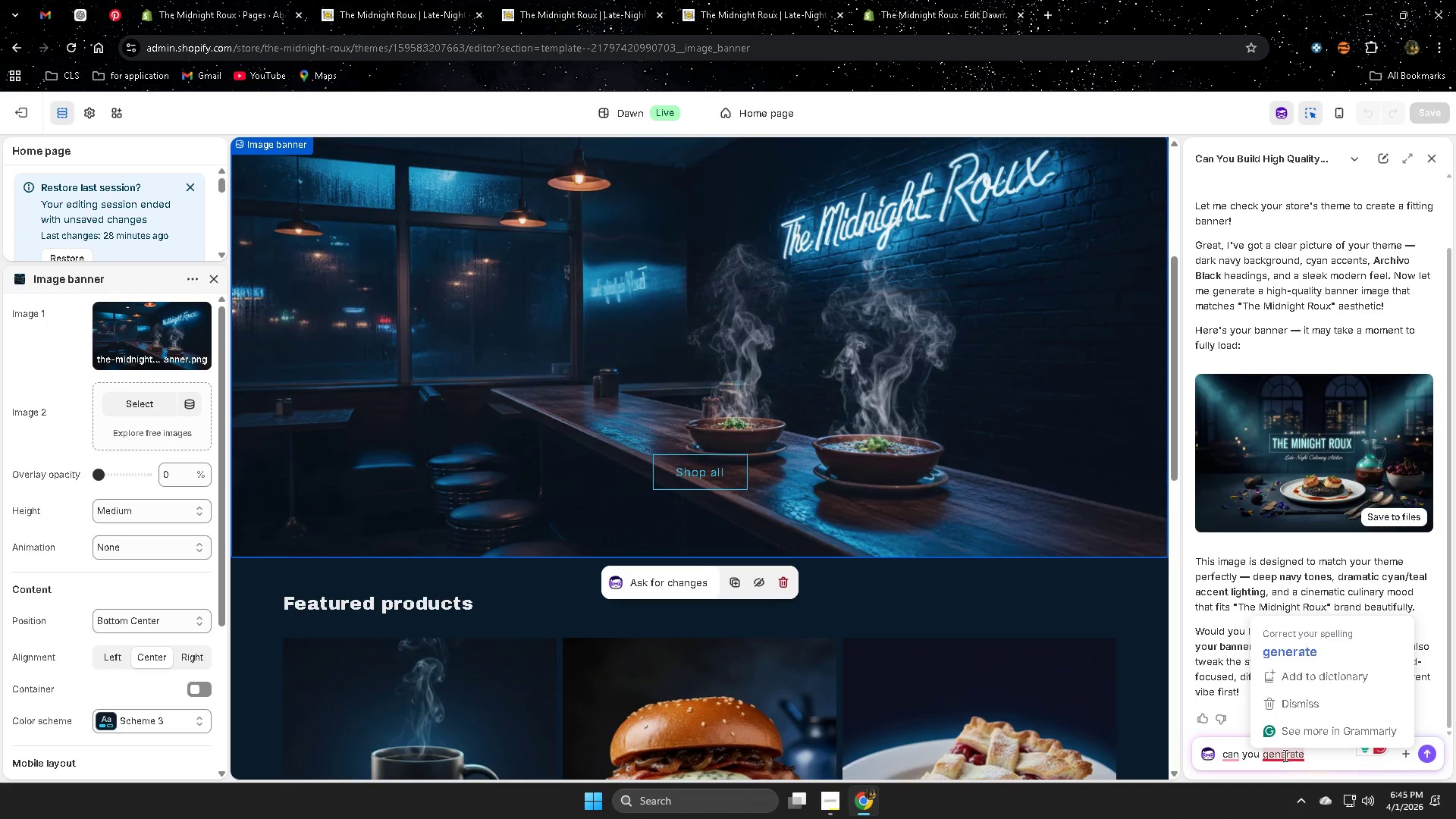 
left_click([1294, 647])
 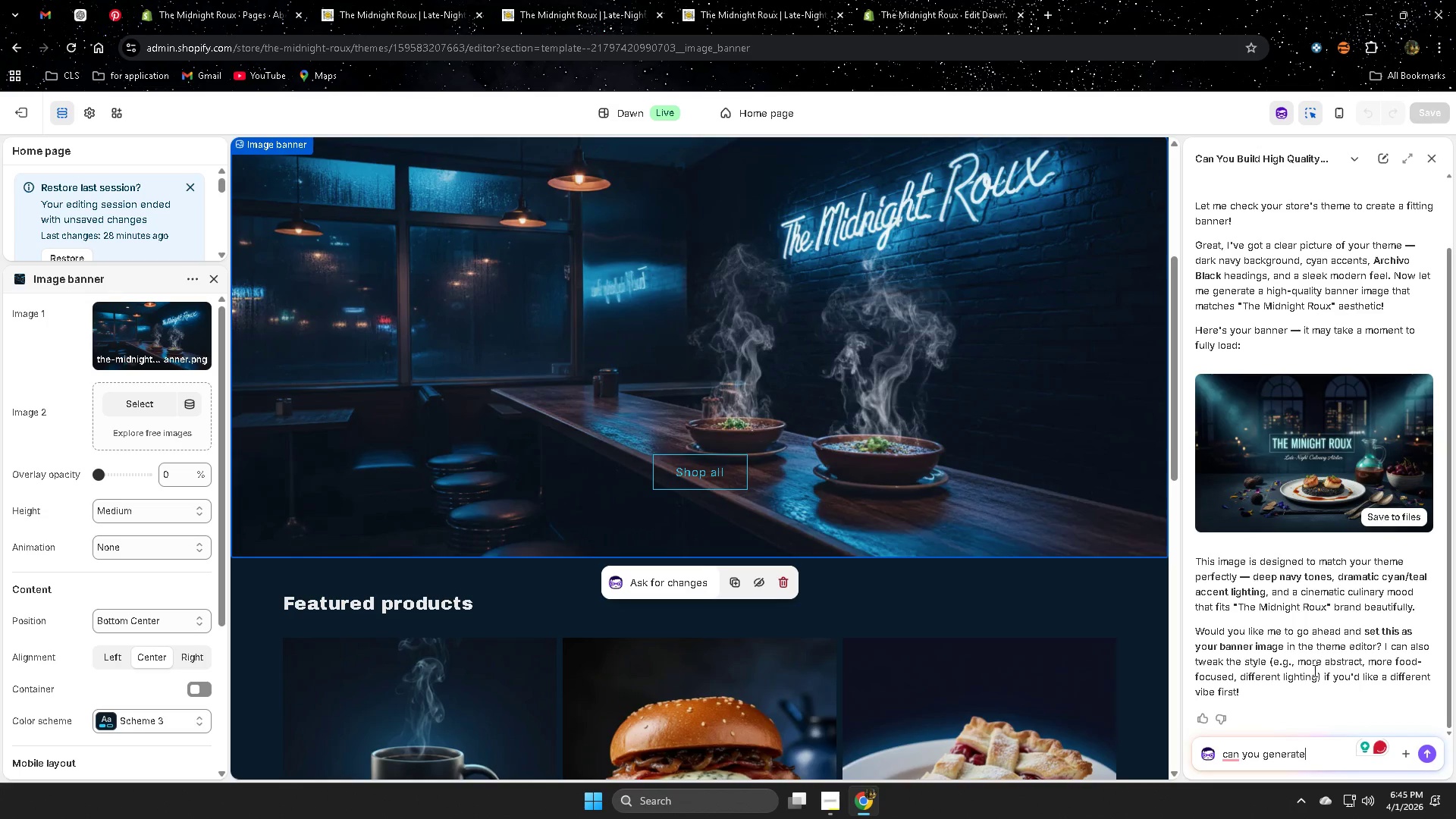 
type( another one )
 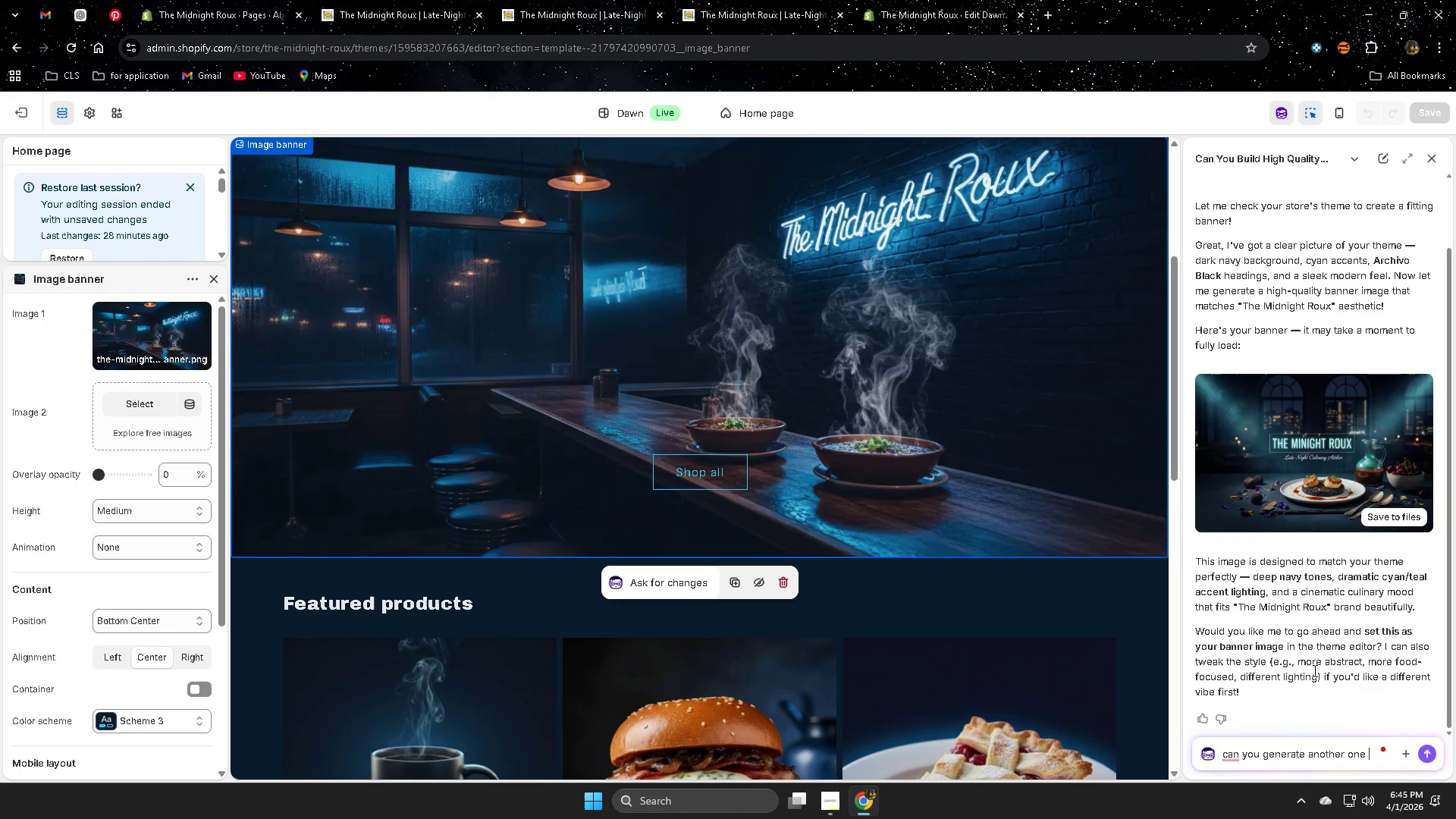 
key(Enter)
 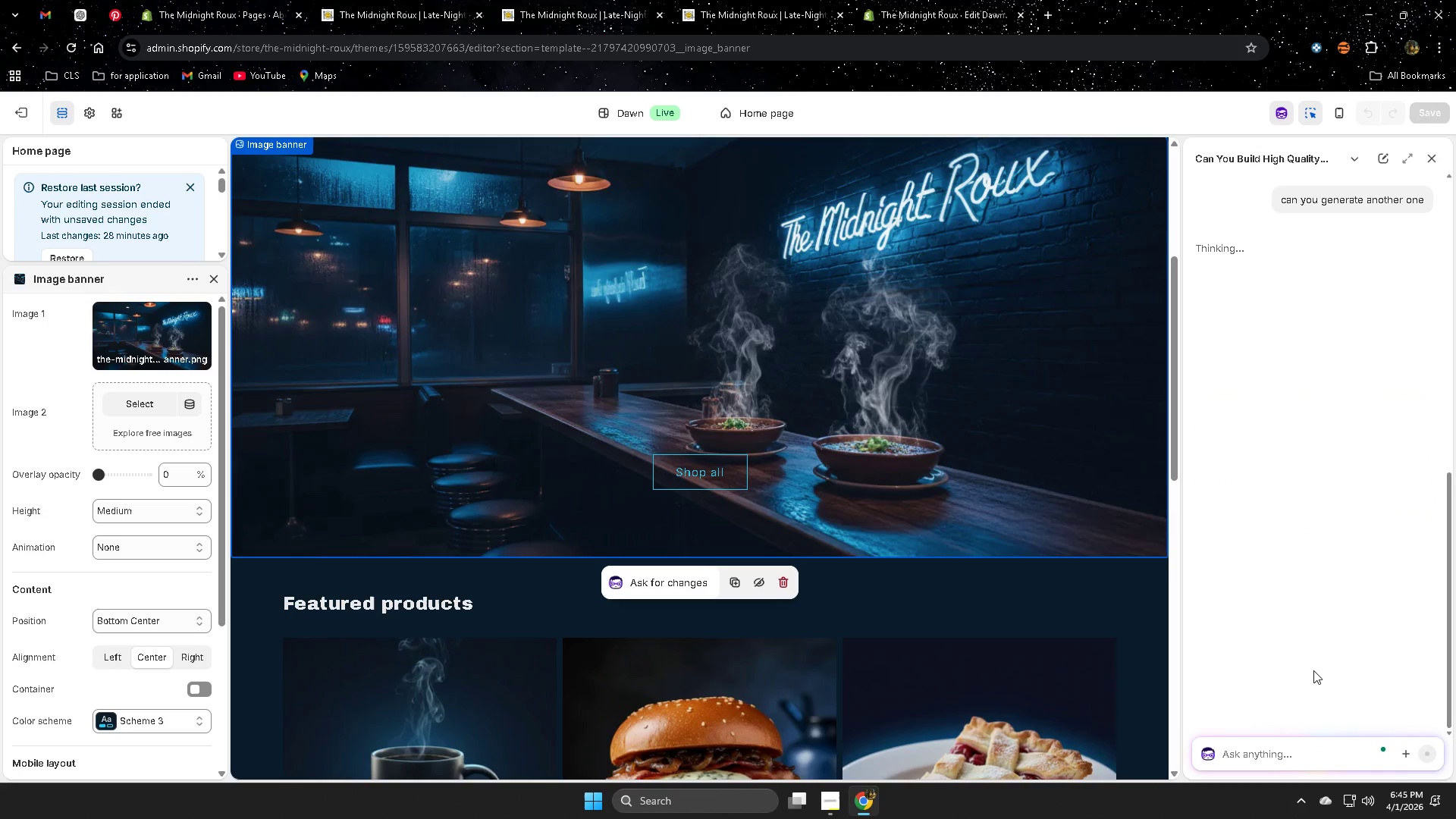 
type(mre e)
key(Backspace)
type(aestic and )
 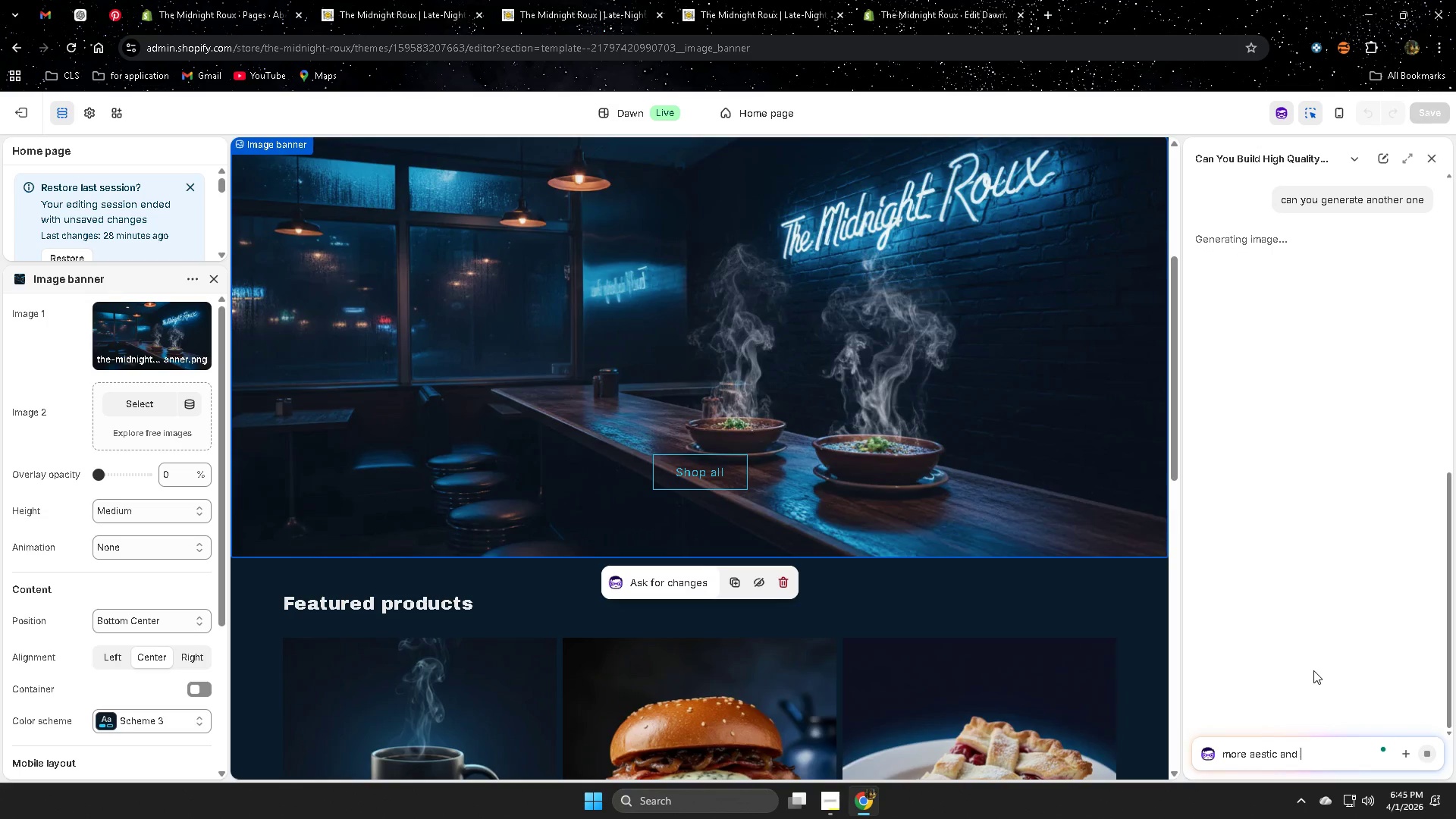 
hold_key(key=O, duration=0.41)
 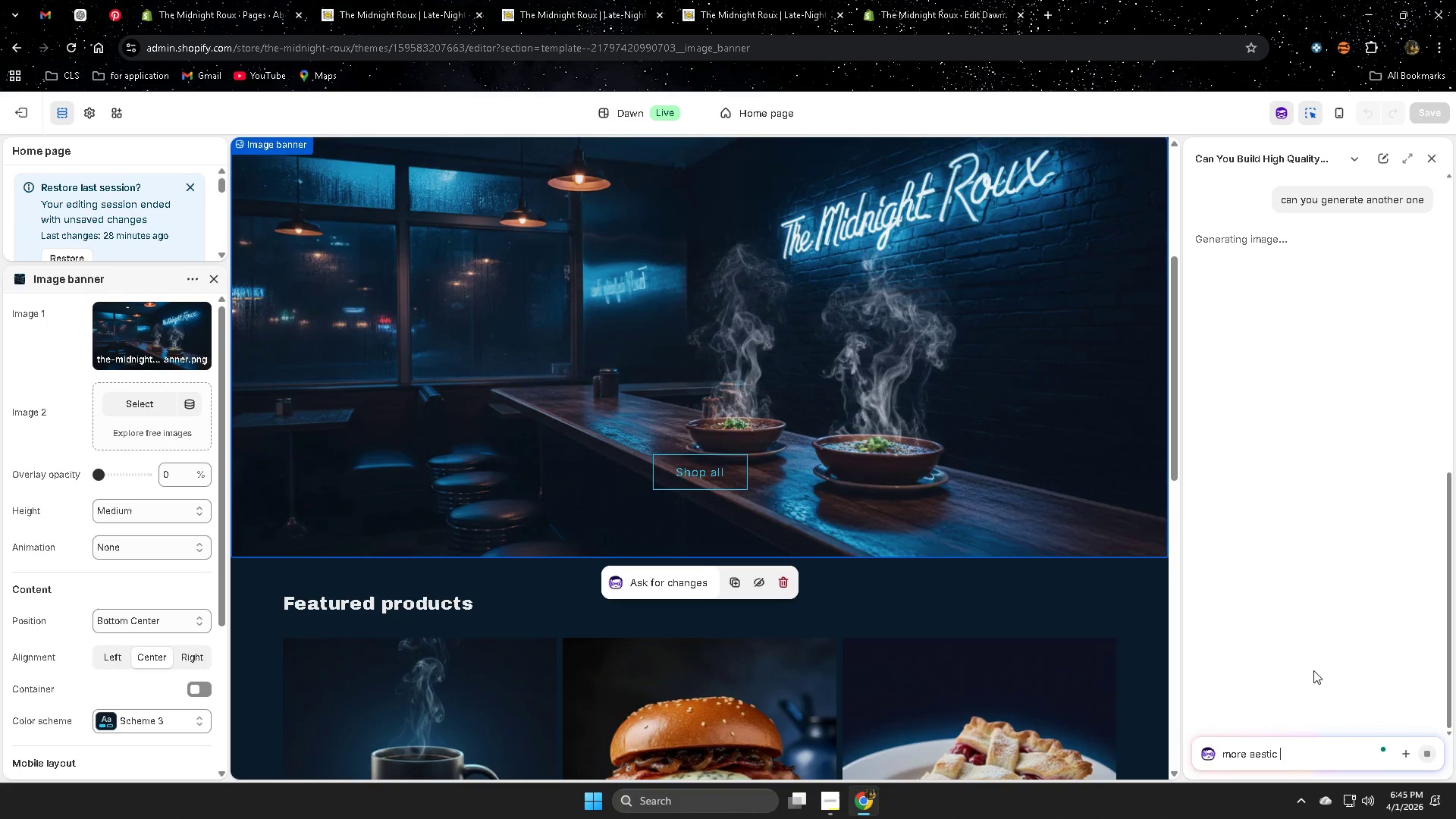 
left_click([1294, 654])
 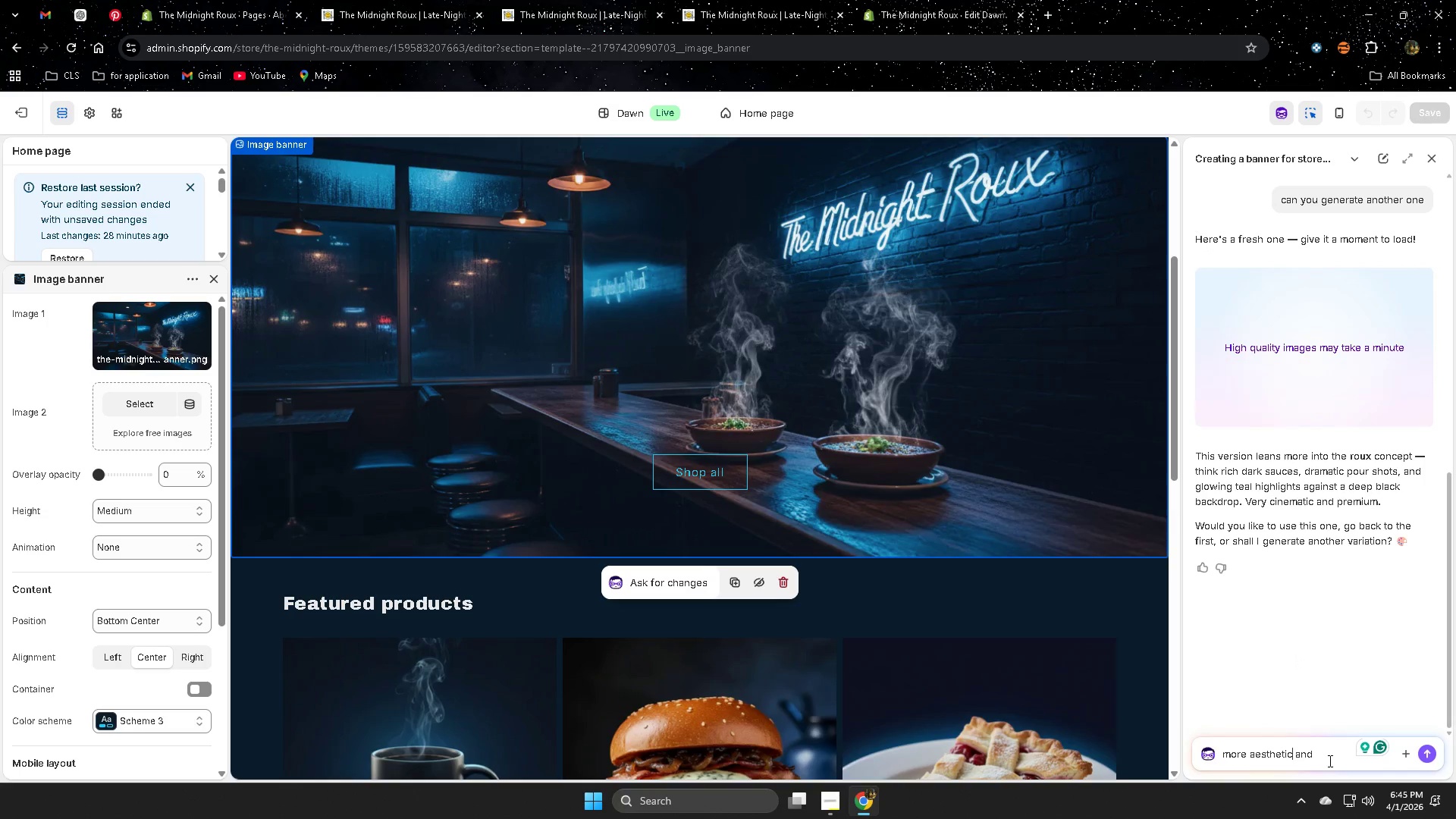 
left_click([1329, 756])
 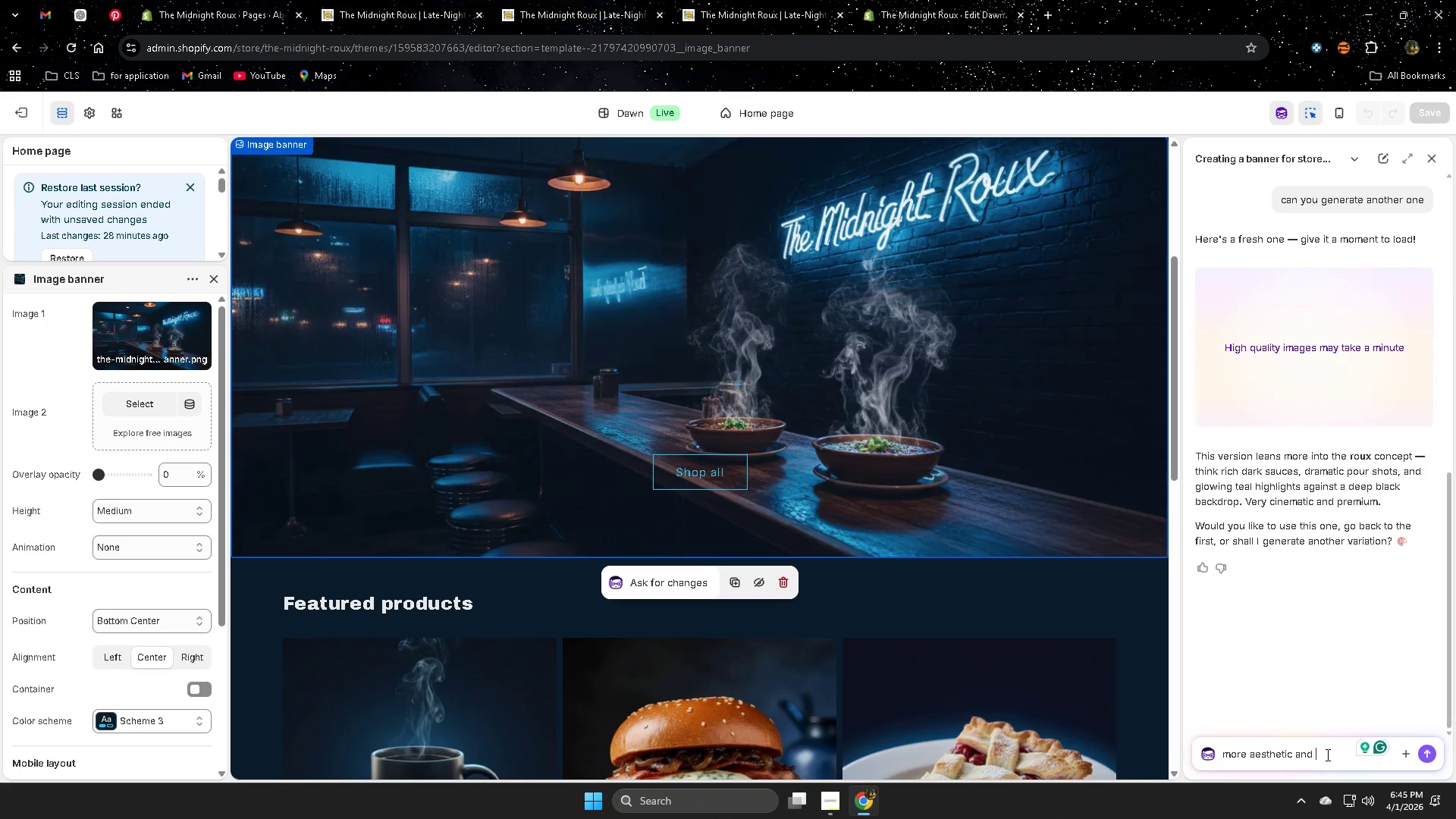 
type(relaxing at night vibe)
 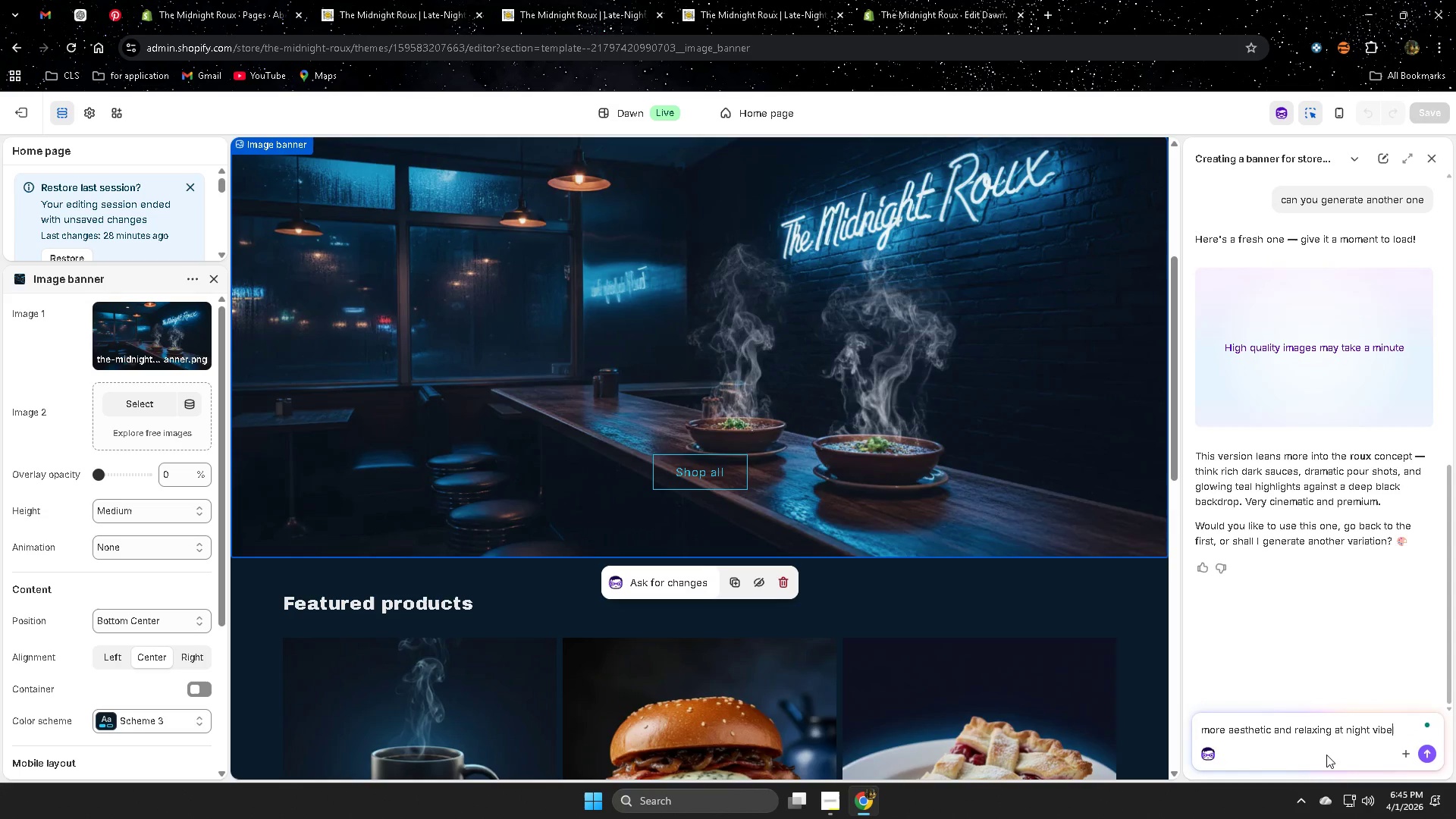 
key(Enter)
 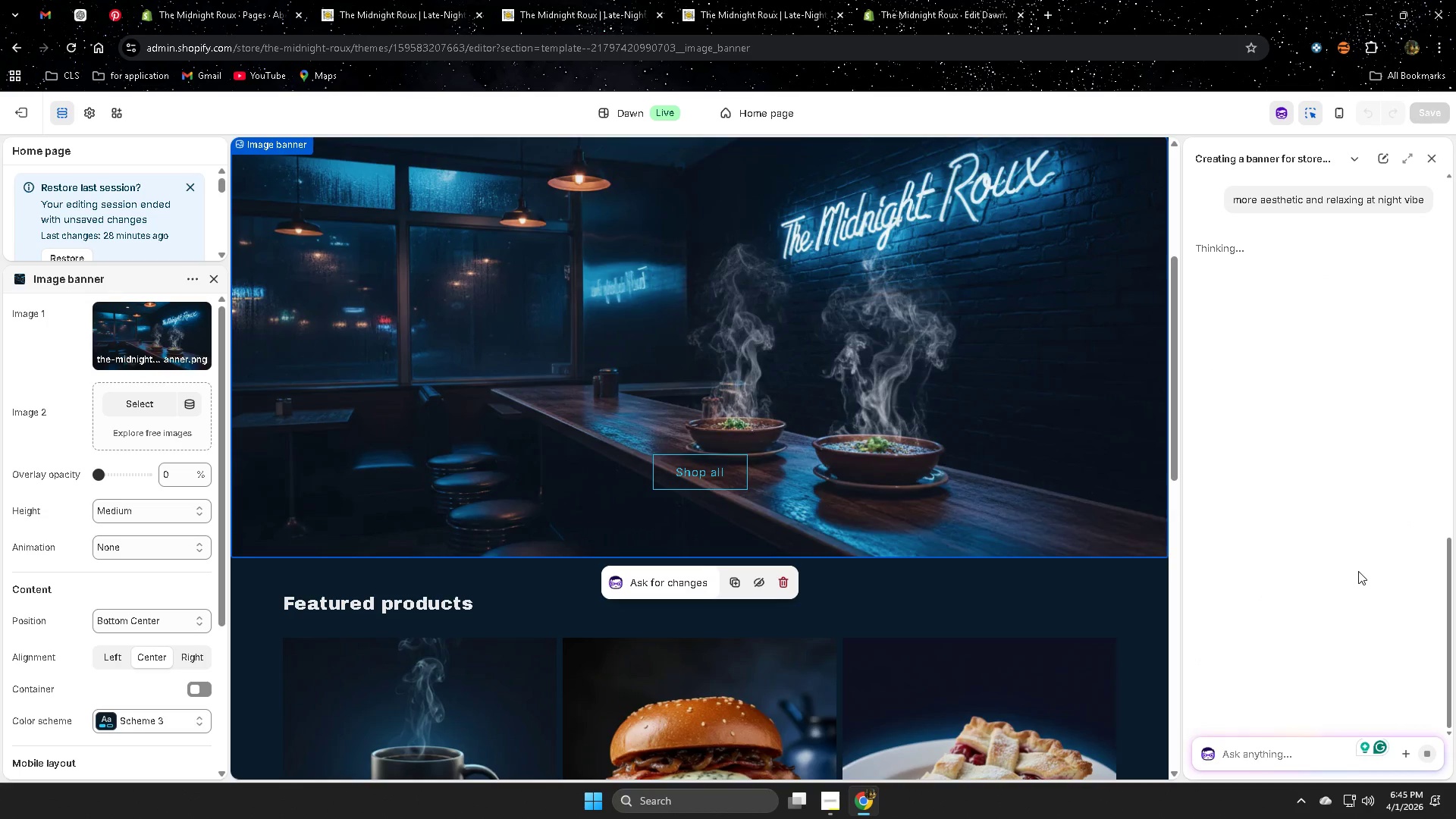 
scroll: coordinate [936, 430], scroll_direction: up, amount: 3.0
 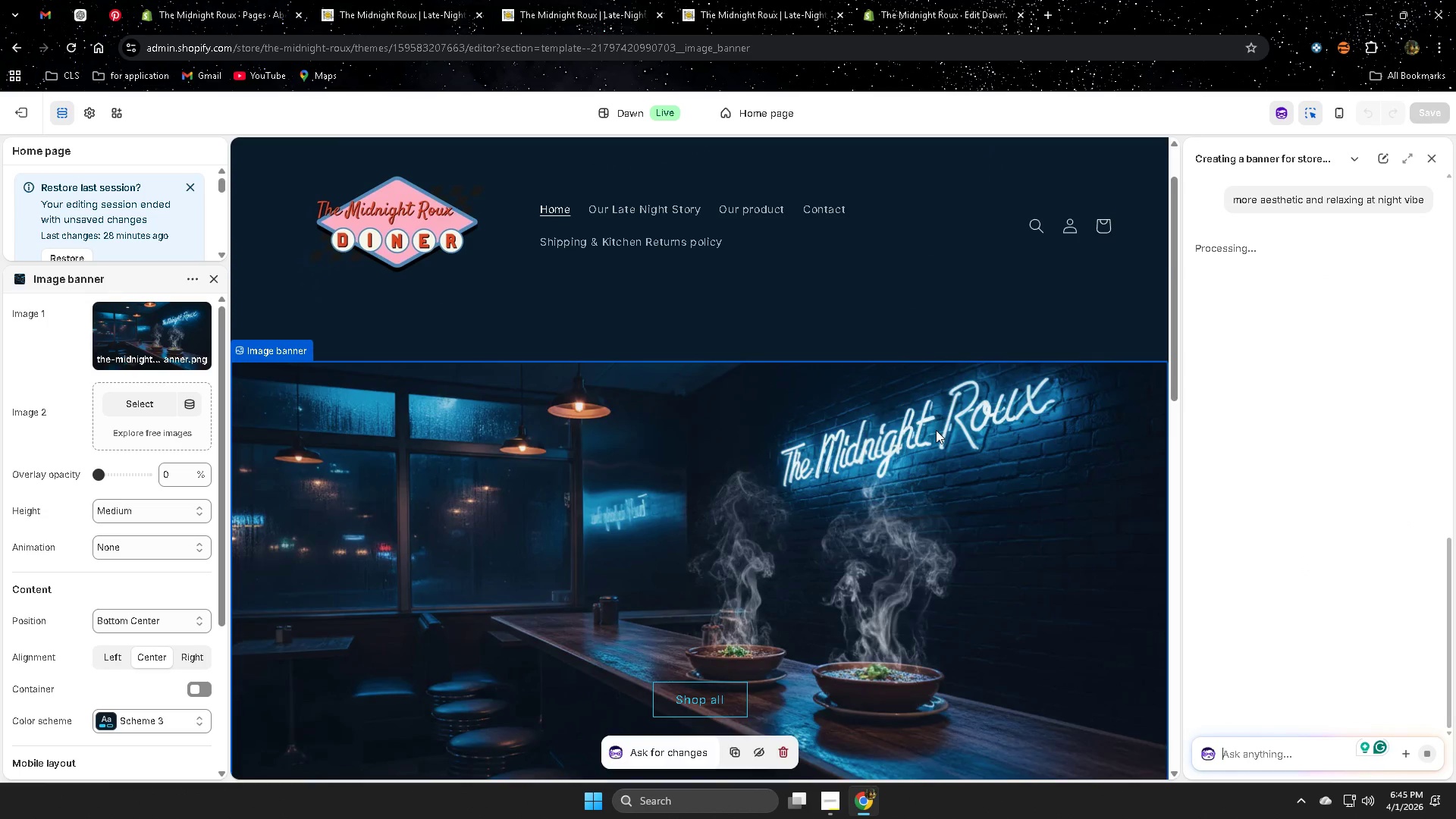 
scroll: coordinate [1122, 496], scroll_direction: down, amount: 6.0
 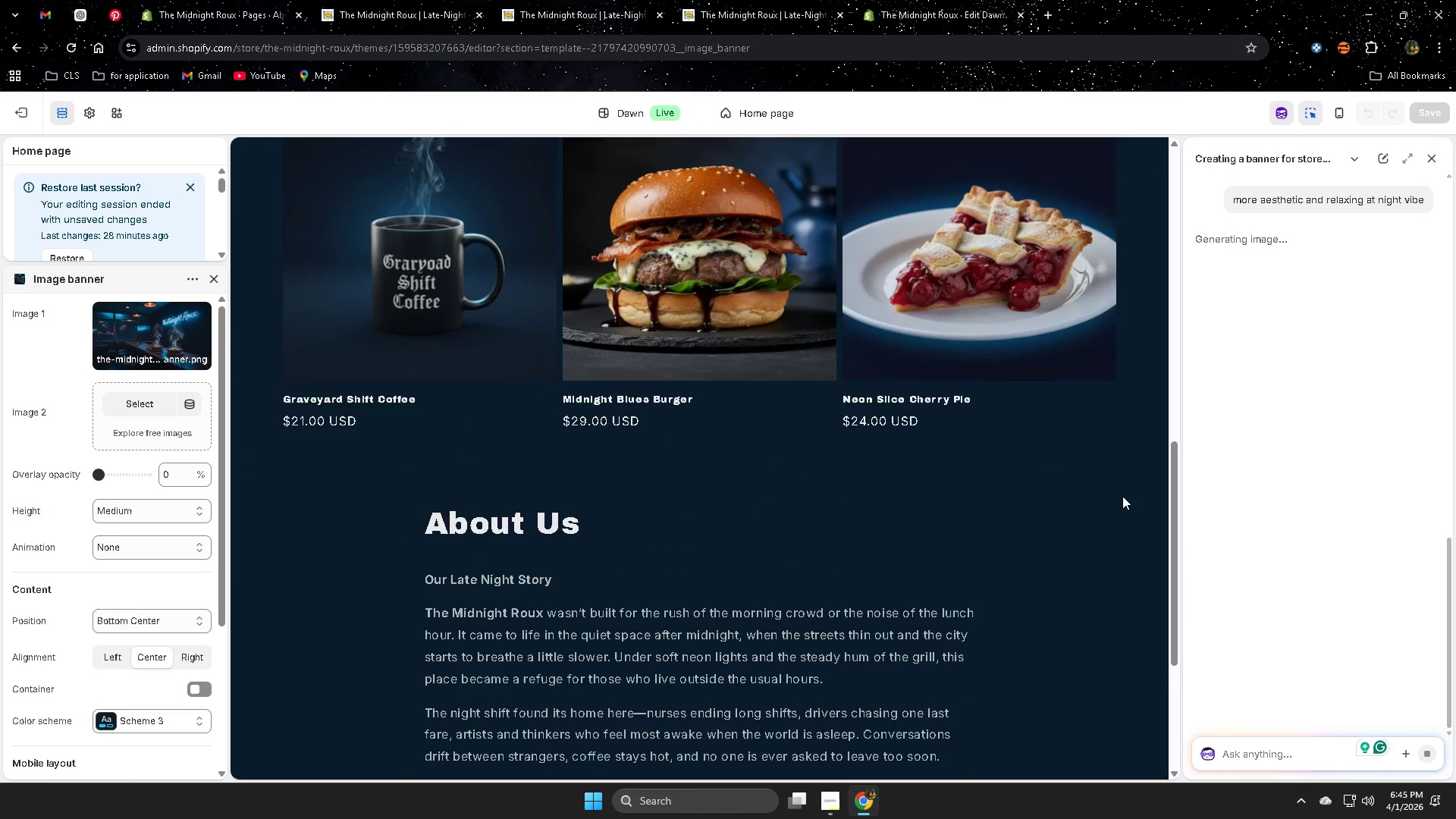 
scroll: coordinate [984, 457], scroll_direction: up, amount: 12.0
 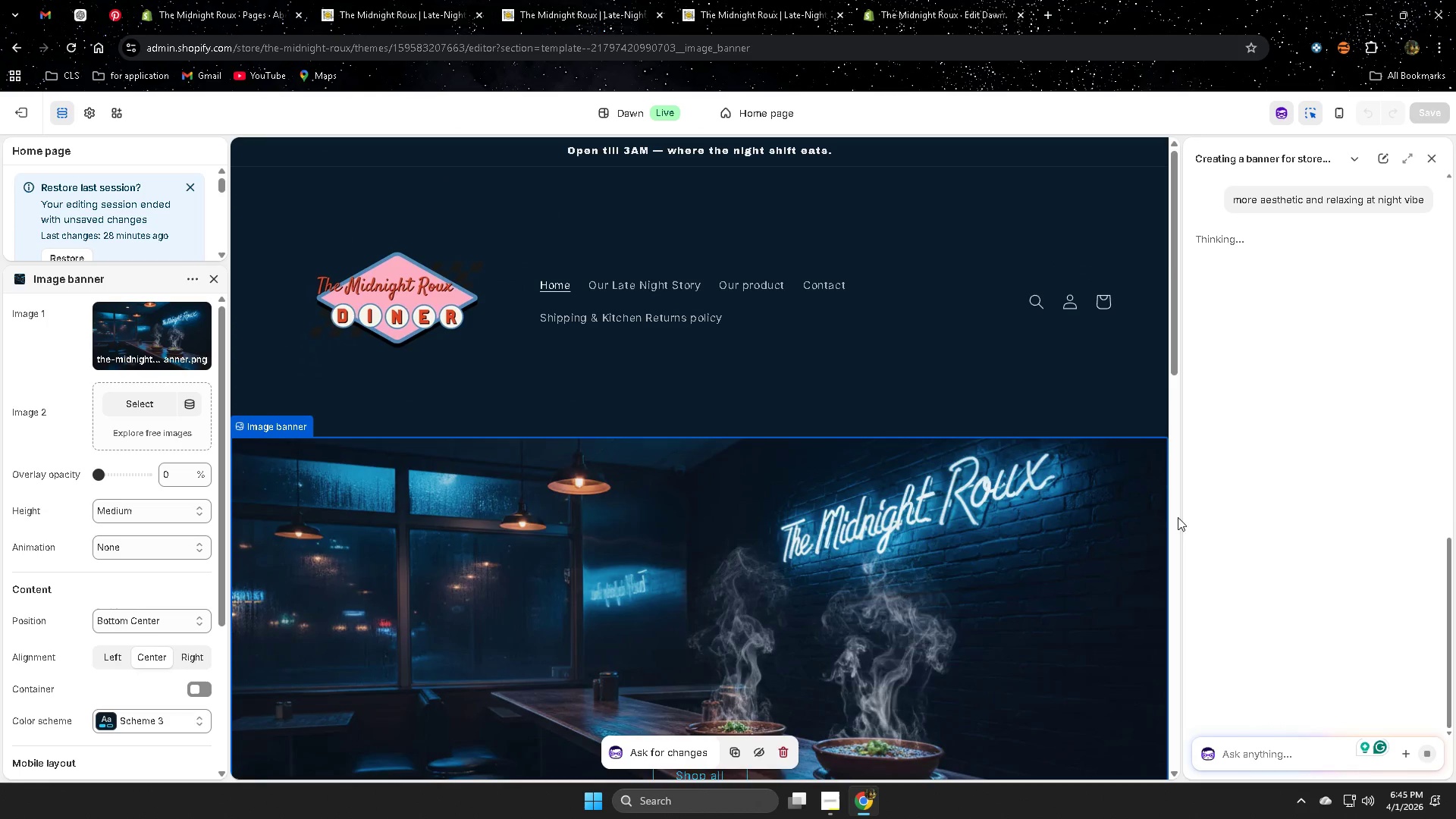 
scroll: coordinate [1172, 514], scroll_direction: down, amount: 3.0
 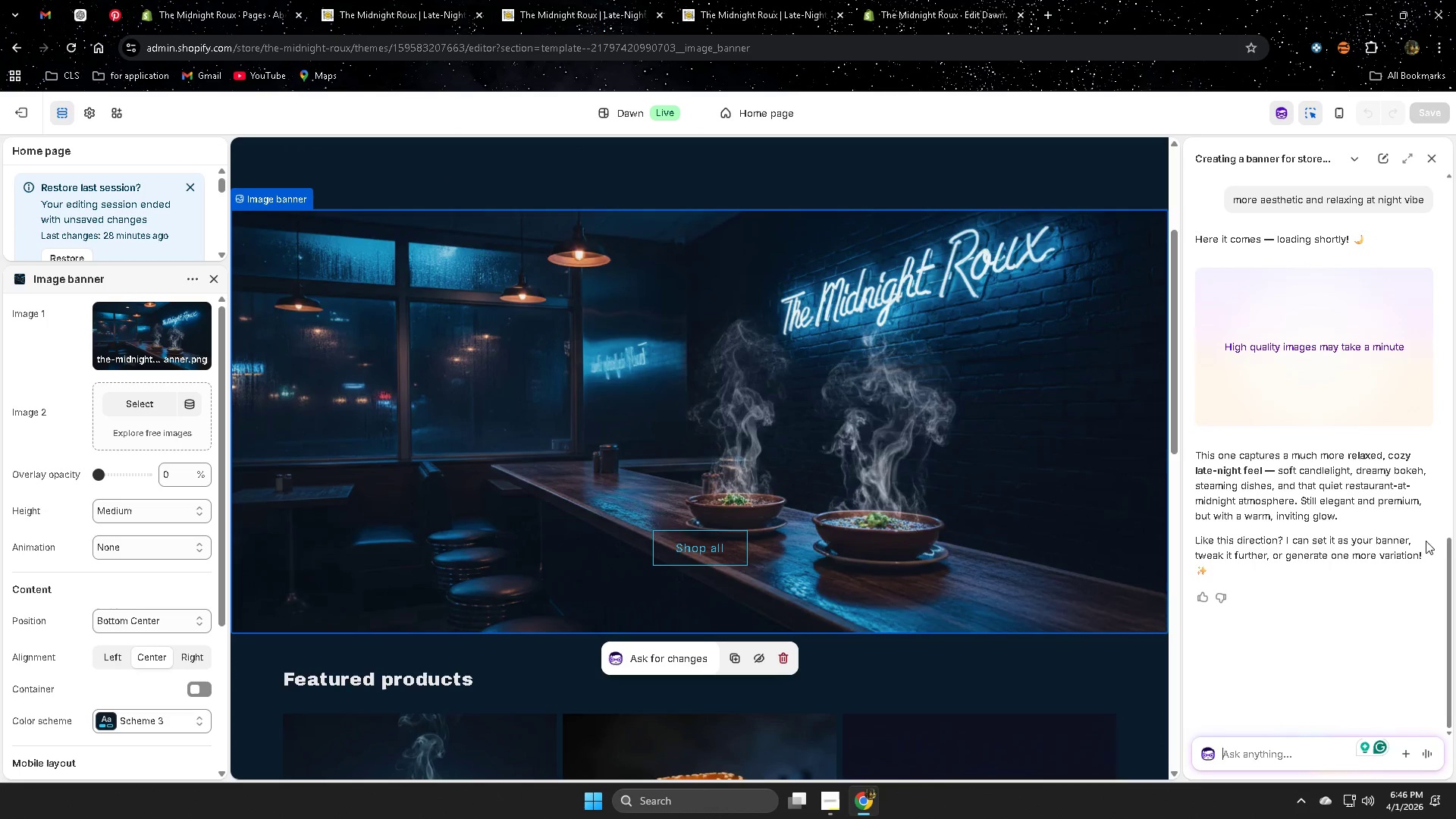 
wait(6.47)
 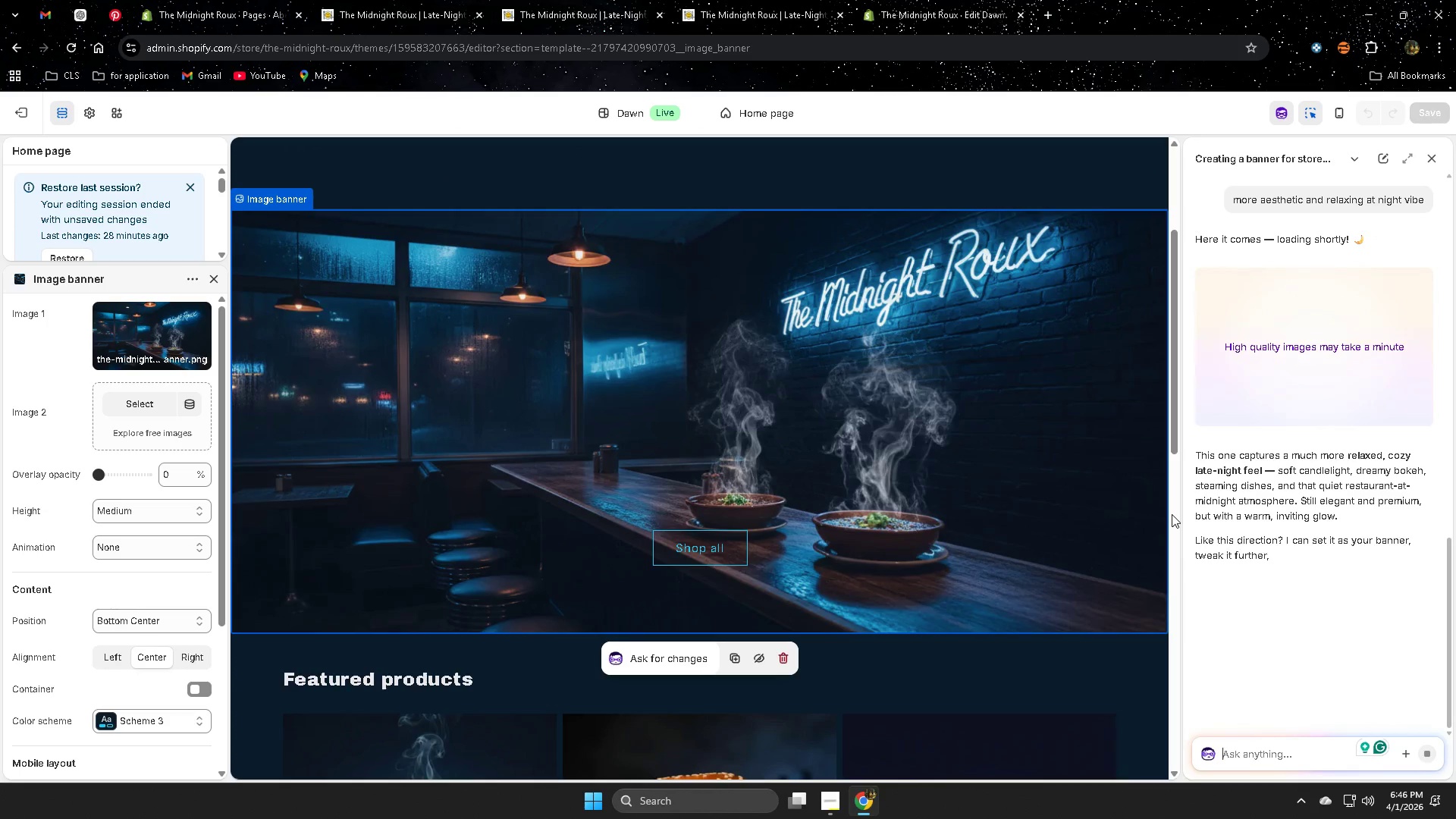 
left_click([844, 803])